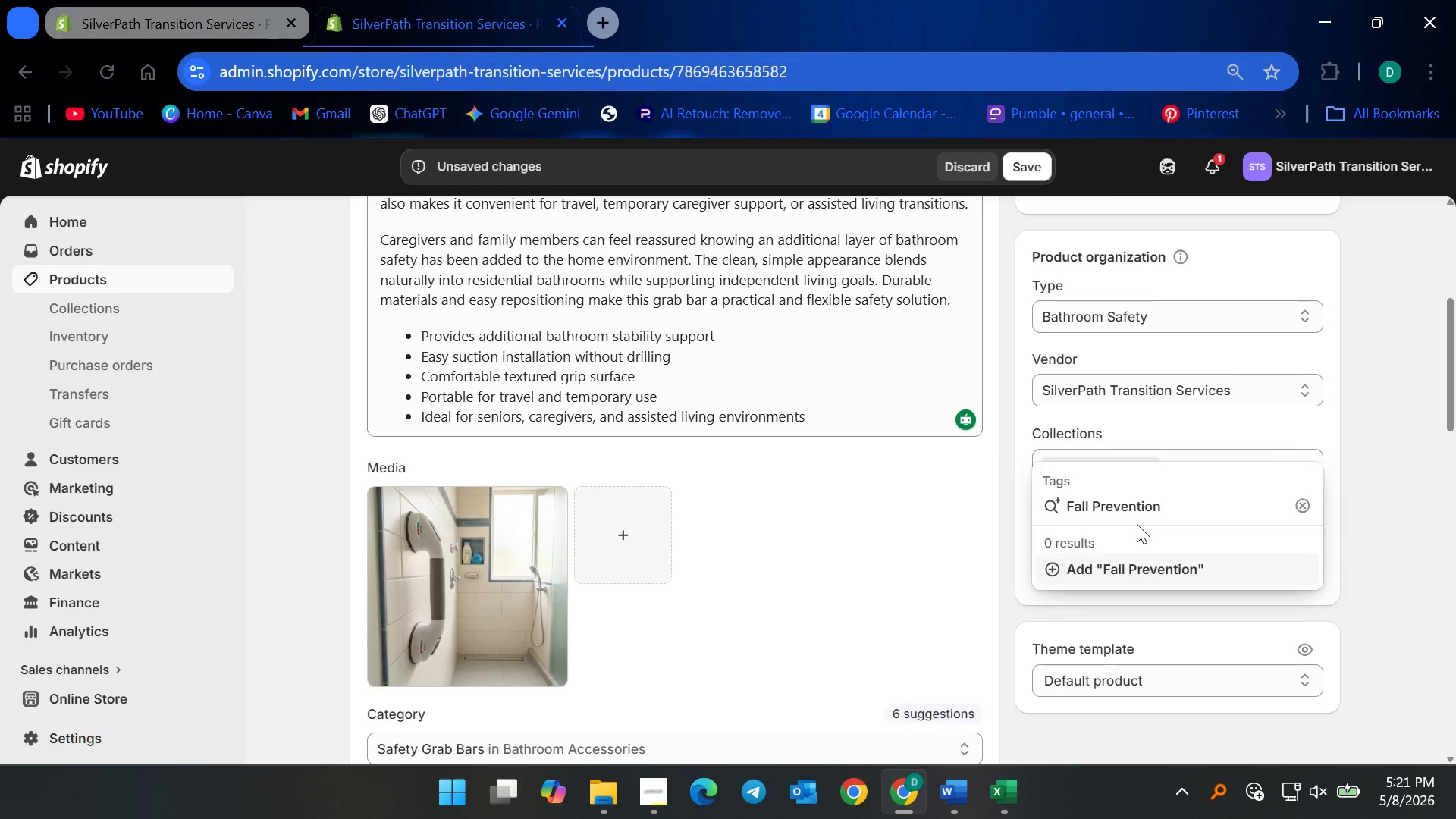 
wait(8.58)
 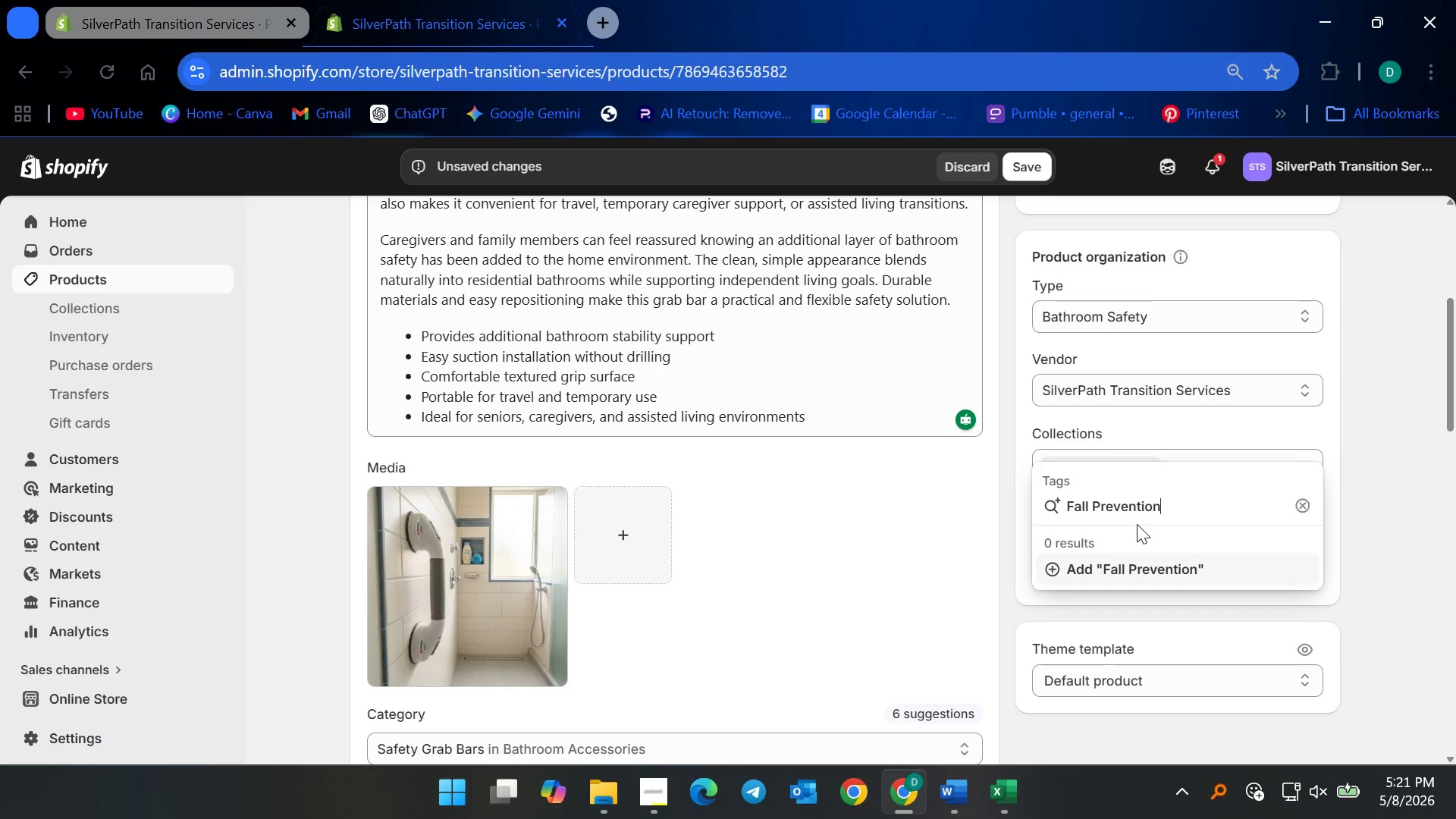 
key(Enter)
 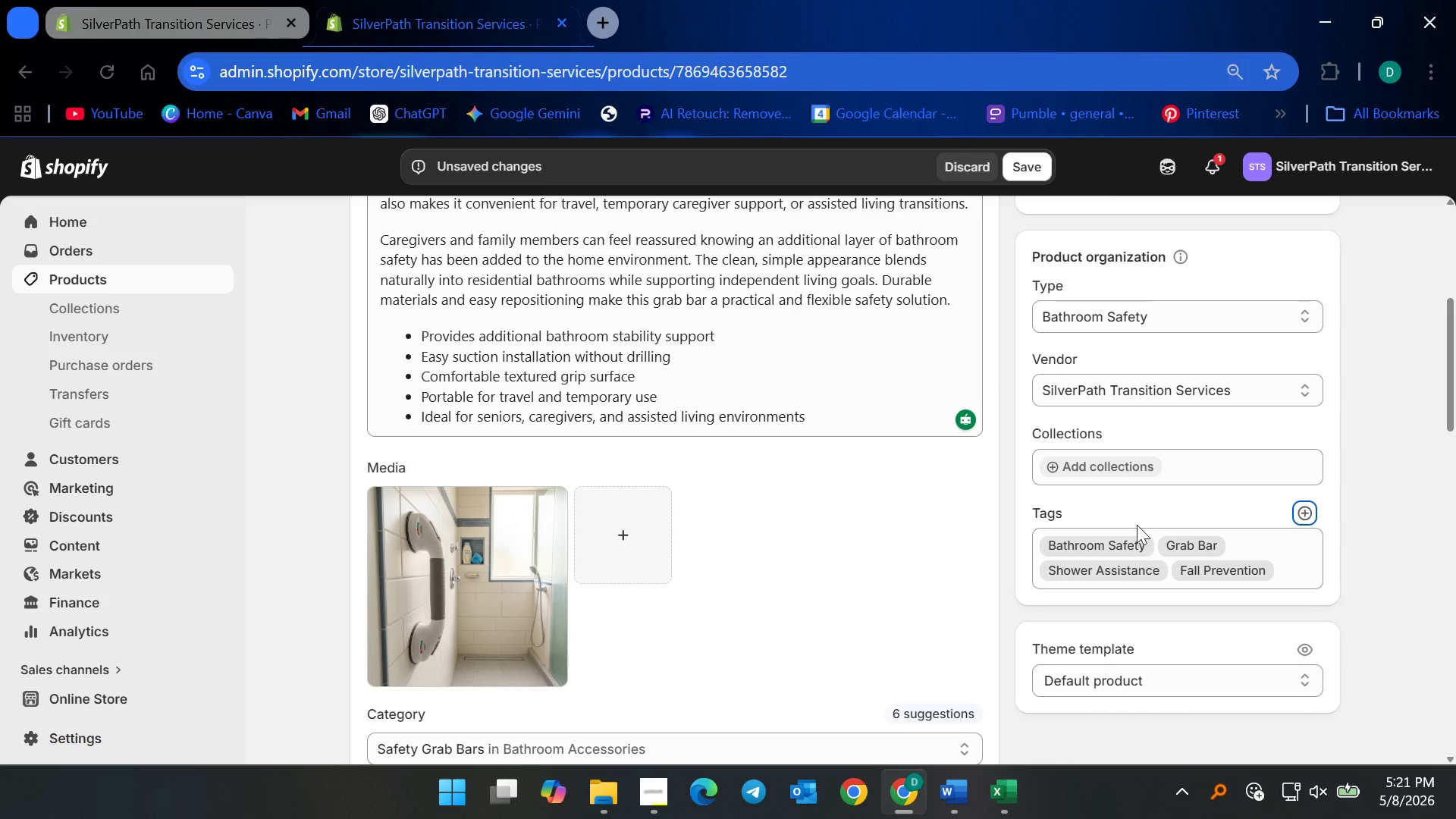 
scroll: coordinate [861, 529], scroll_direction: down, amount: 6.0
 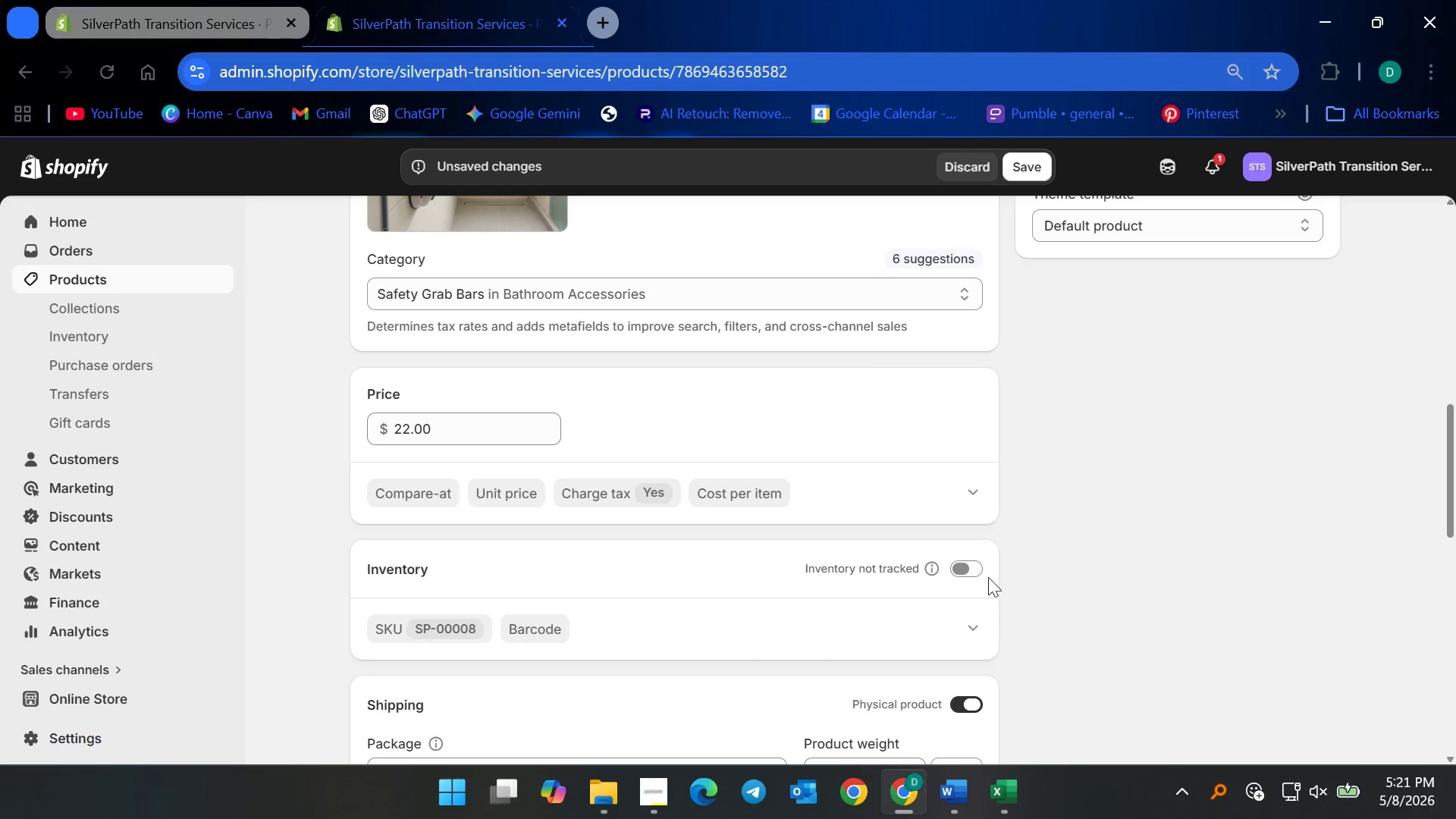 
left_click([975, 570])
 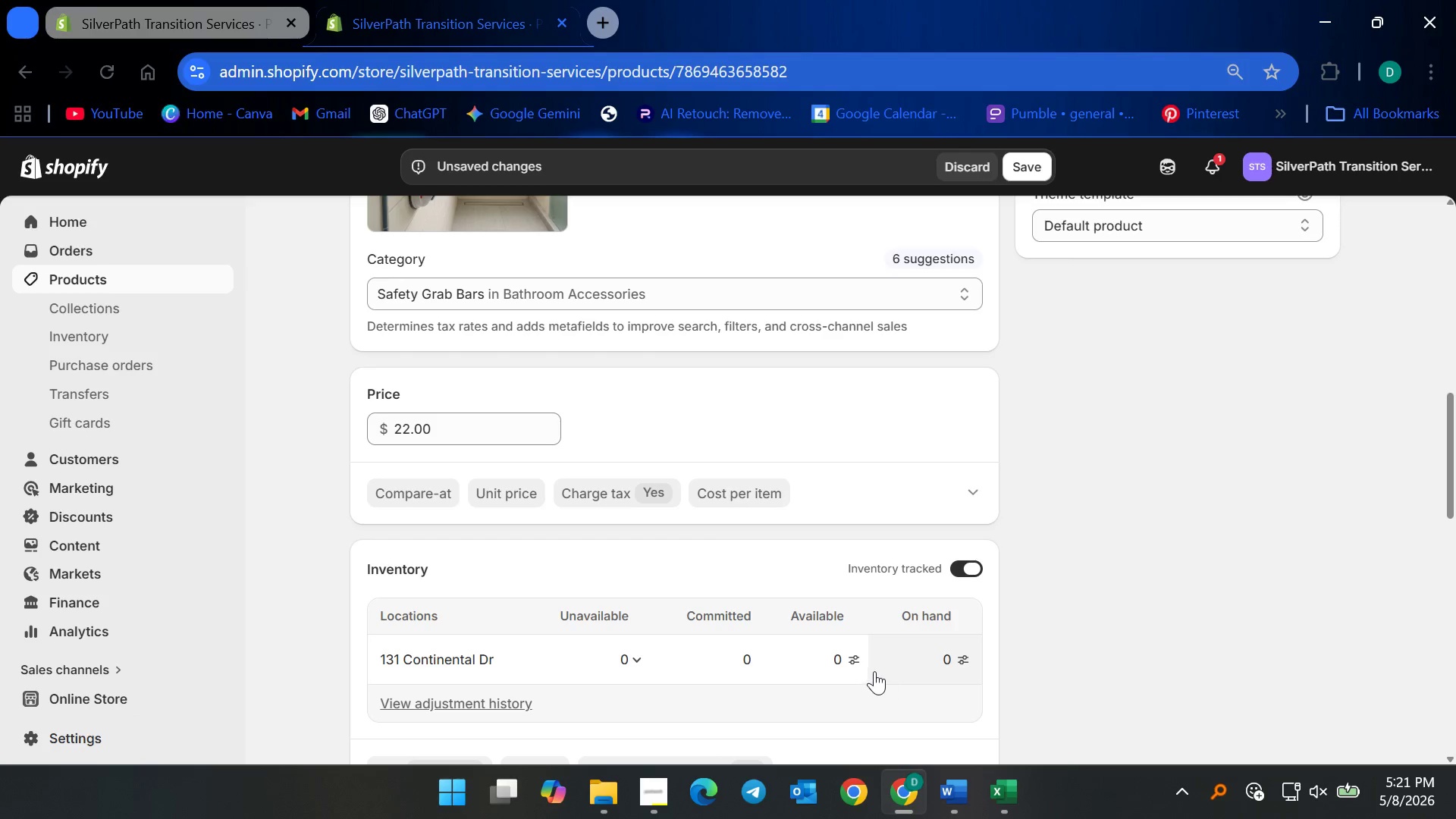 
left_click([832, 661])
 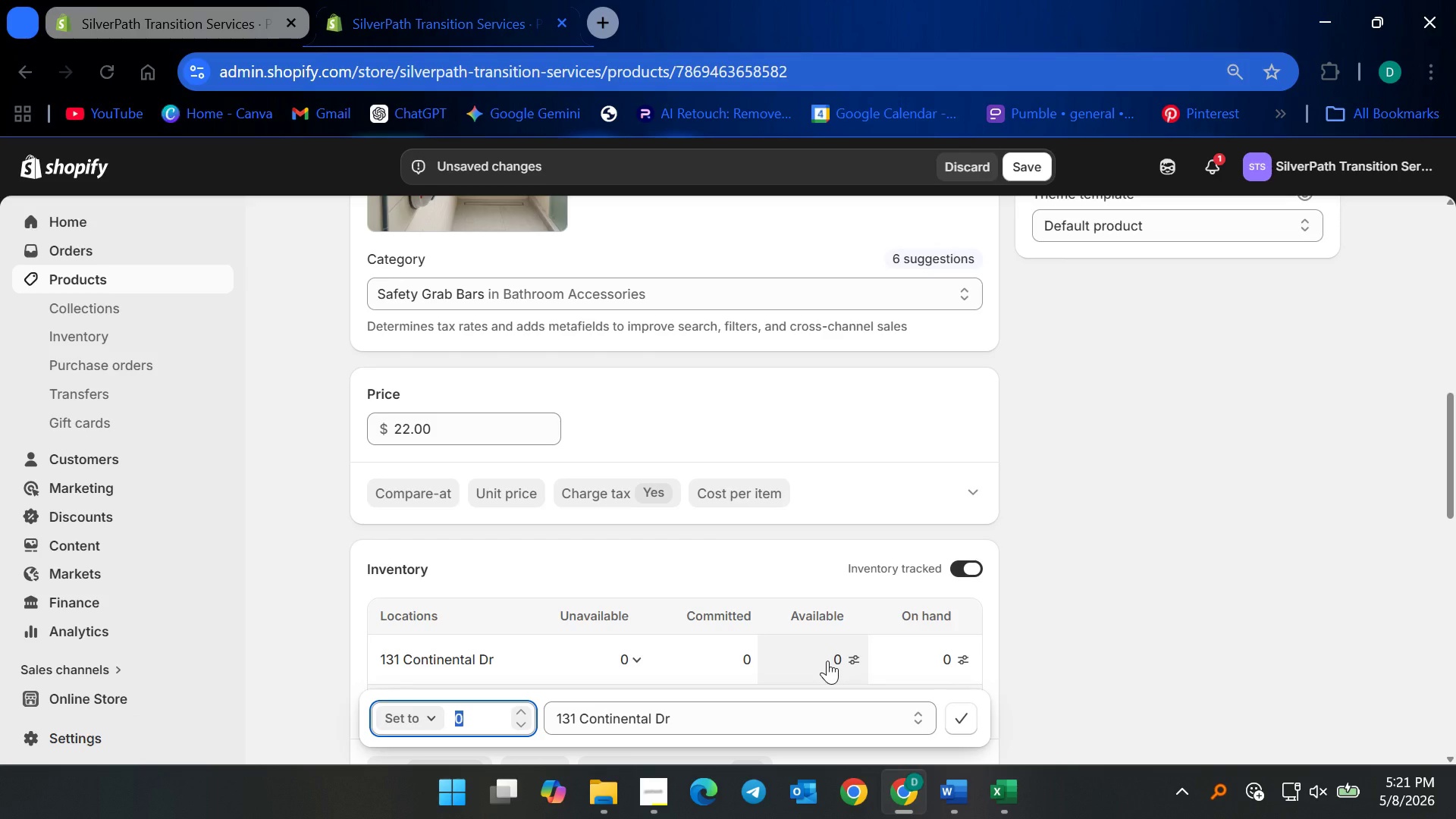 
type(64)
 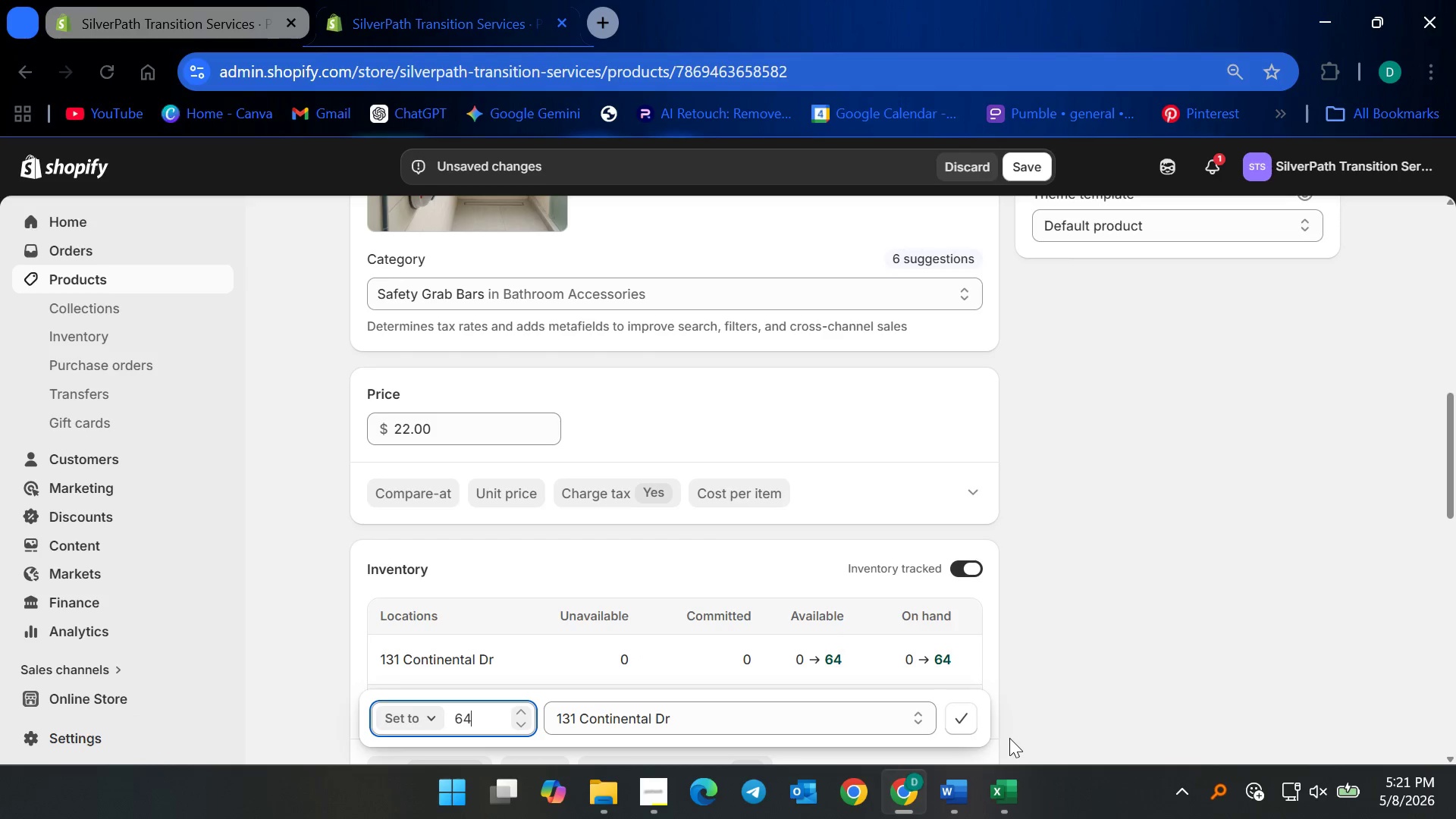 
left_click([971, 719])
 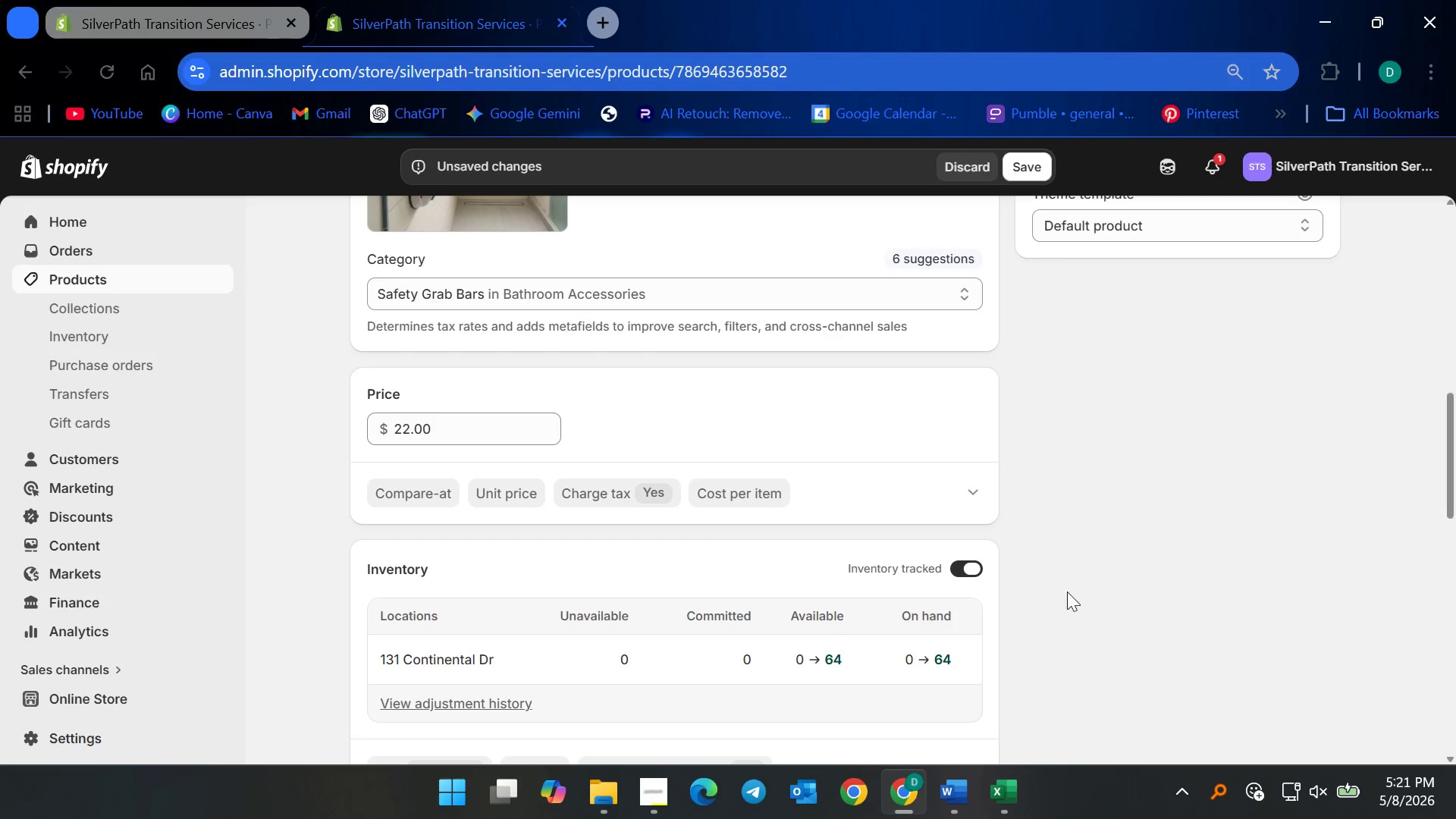 
scroll: coordinate [931, 683], scroll_direction: down, amount: 7.0
 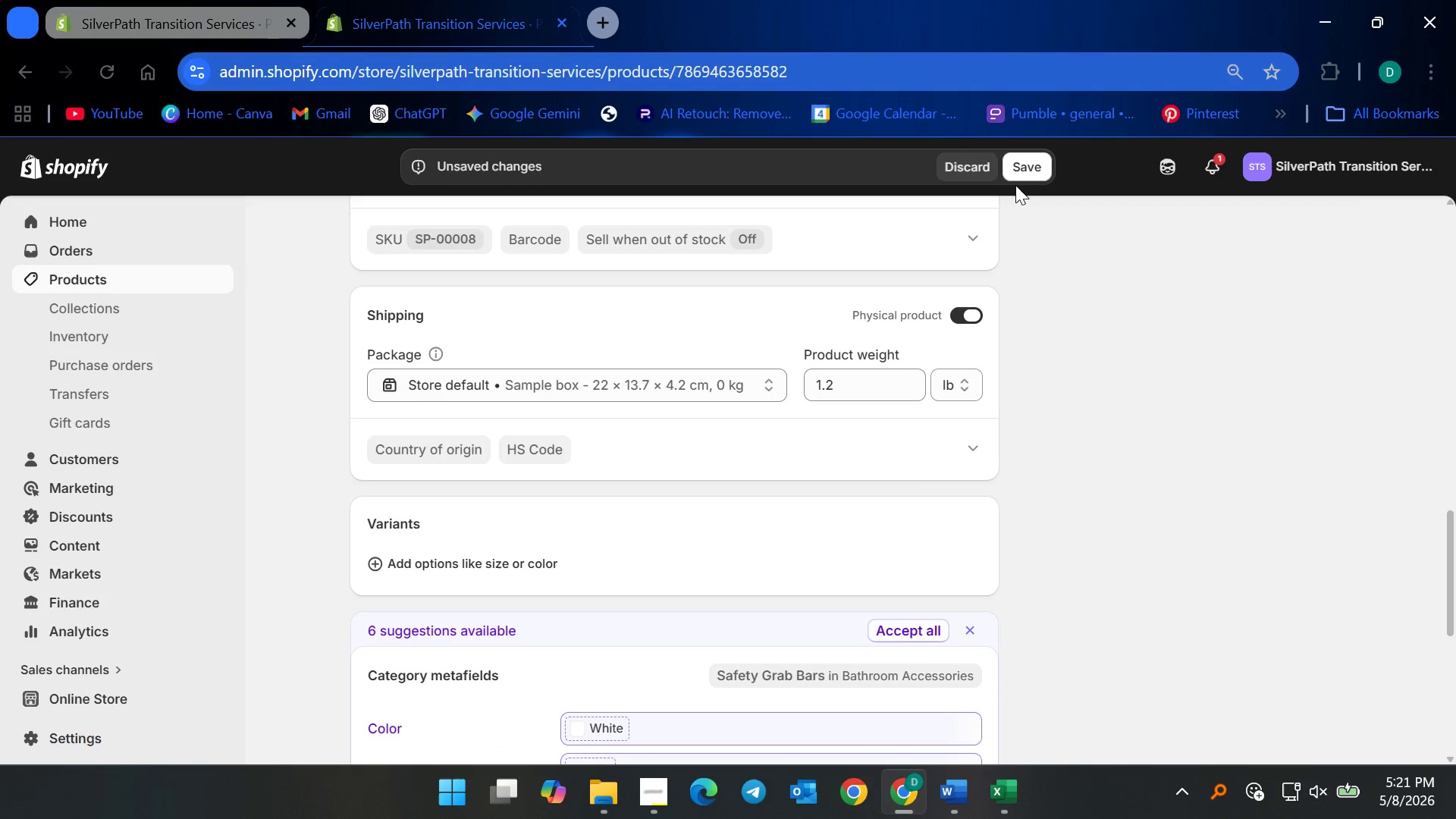 
left_click([1020, 165])
 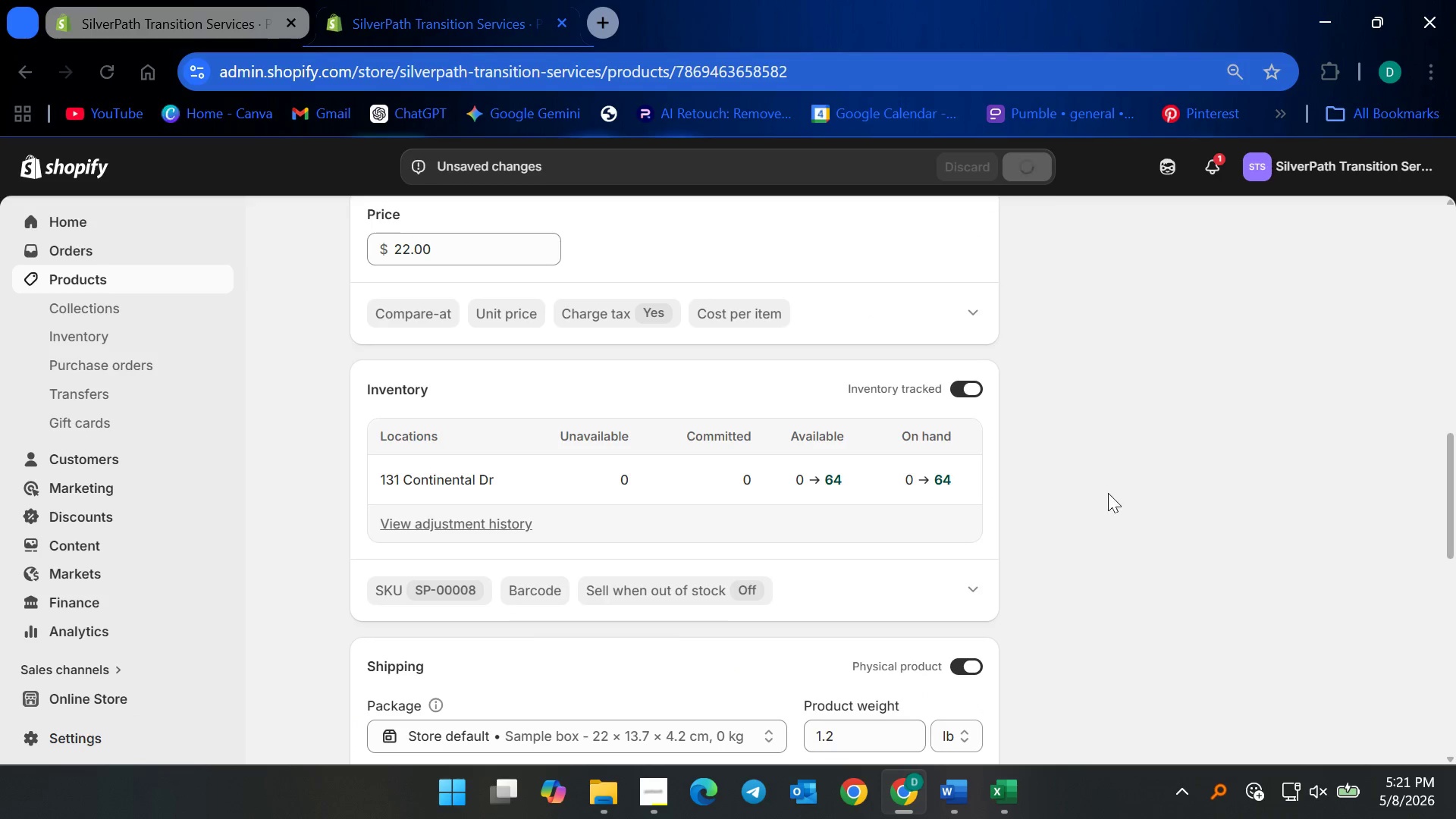 
scroll: coordinate [718, 499], scroll_direction: up, amount: 9.0
 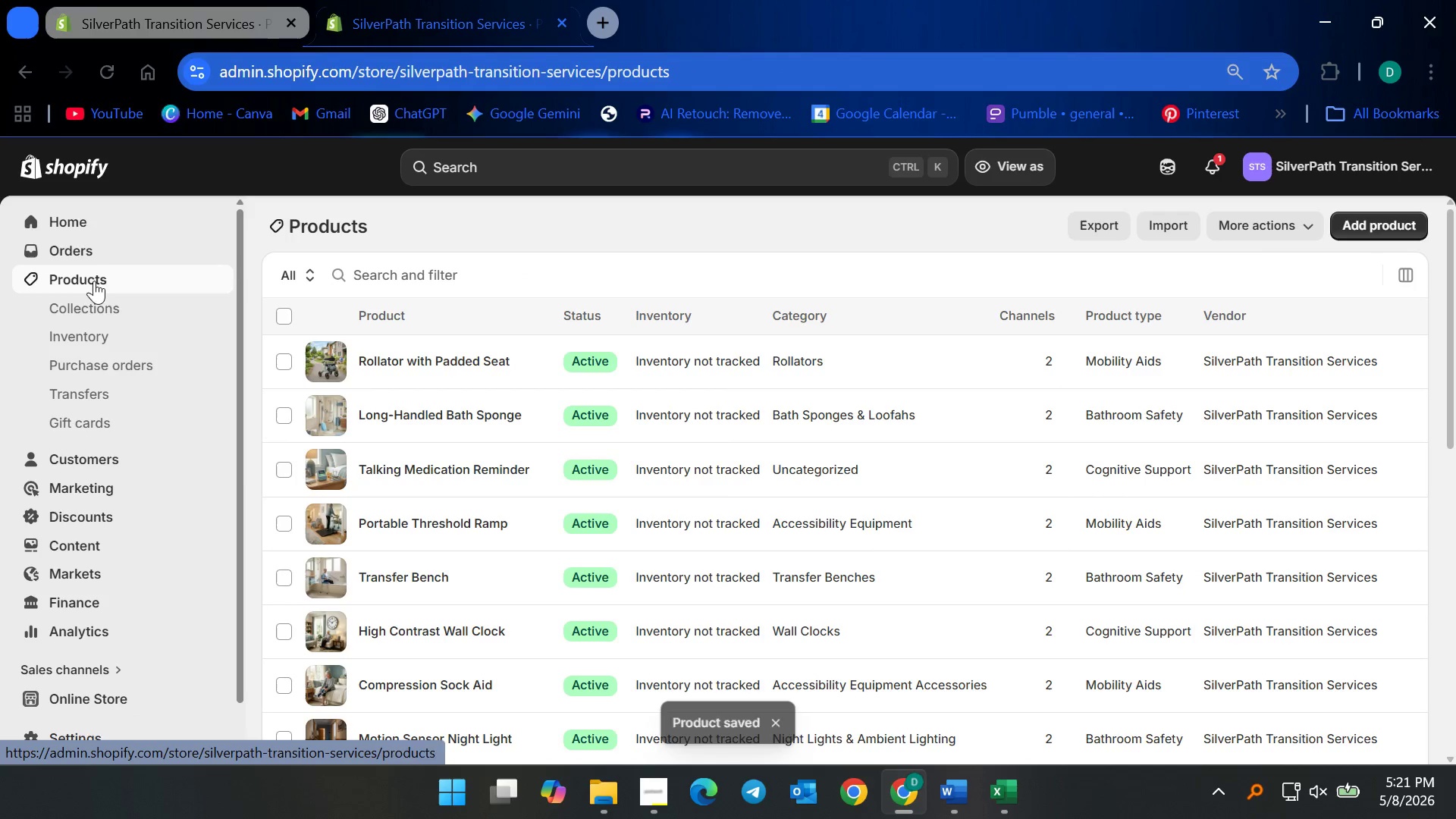 
scroll: coordinate [503, 577], scroll_direction: down, amount: 8.0
 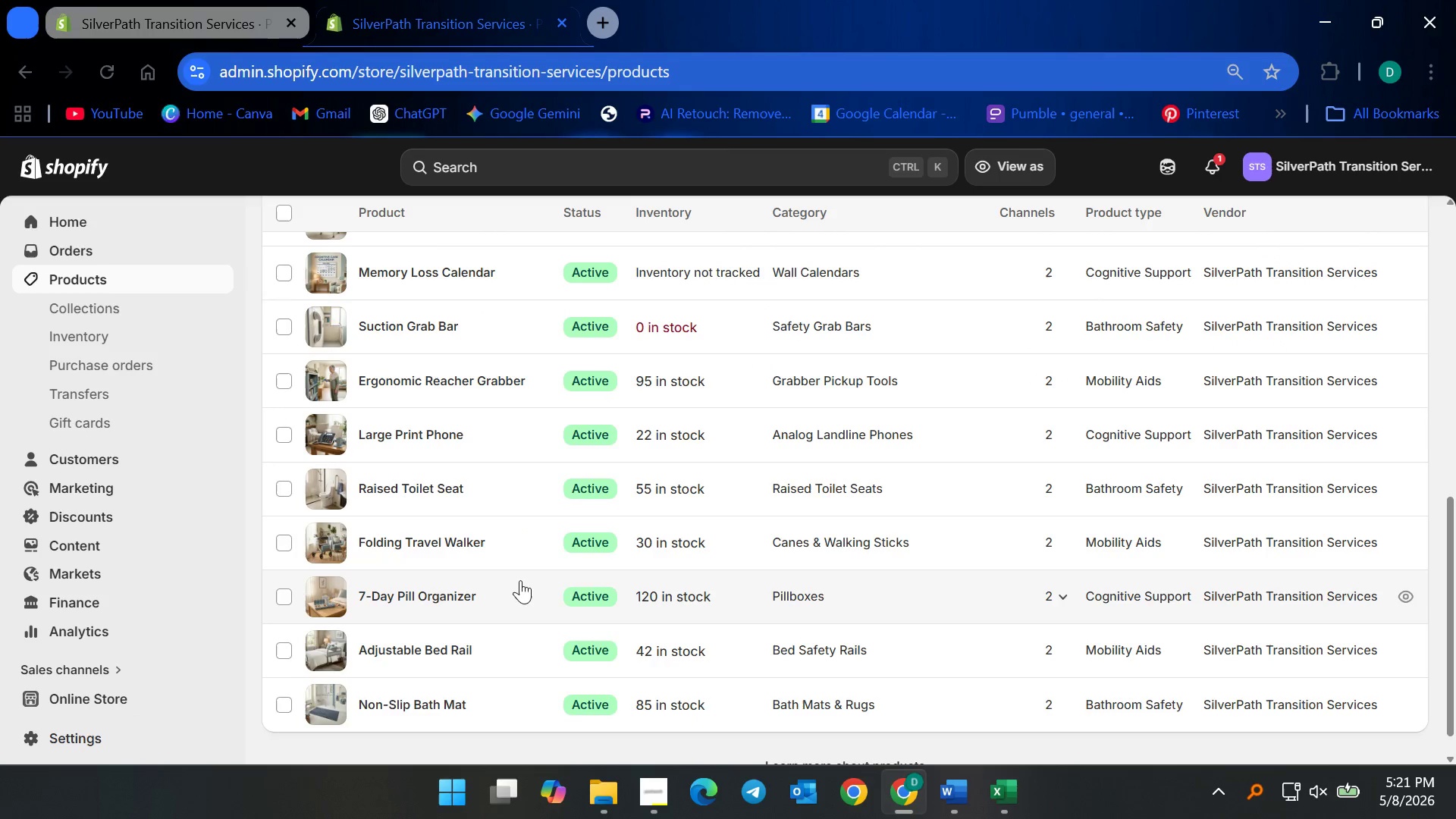 
scroll: coordinate [526, 585], scroll_direction: up, amount: 3.0
 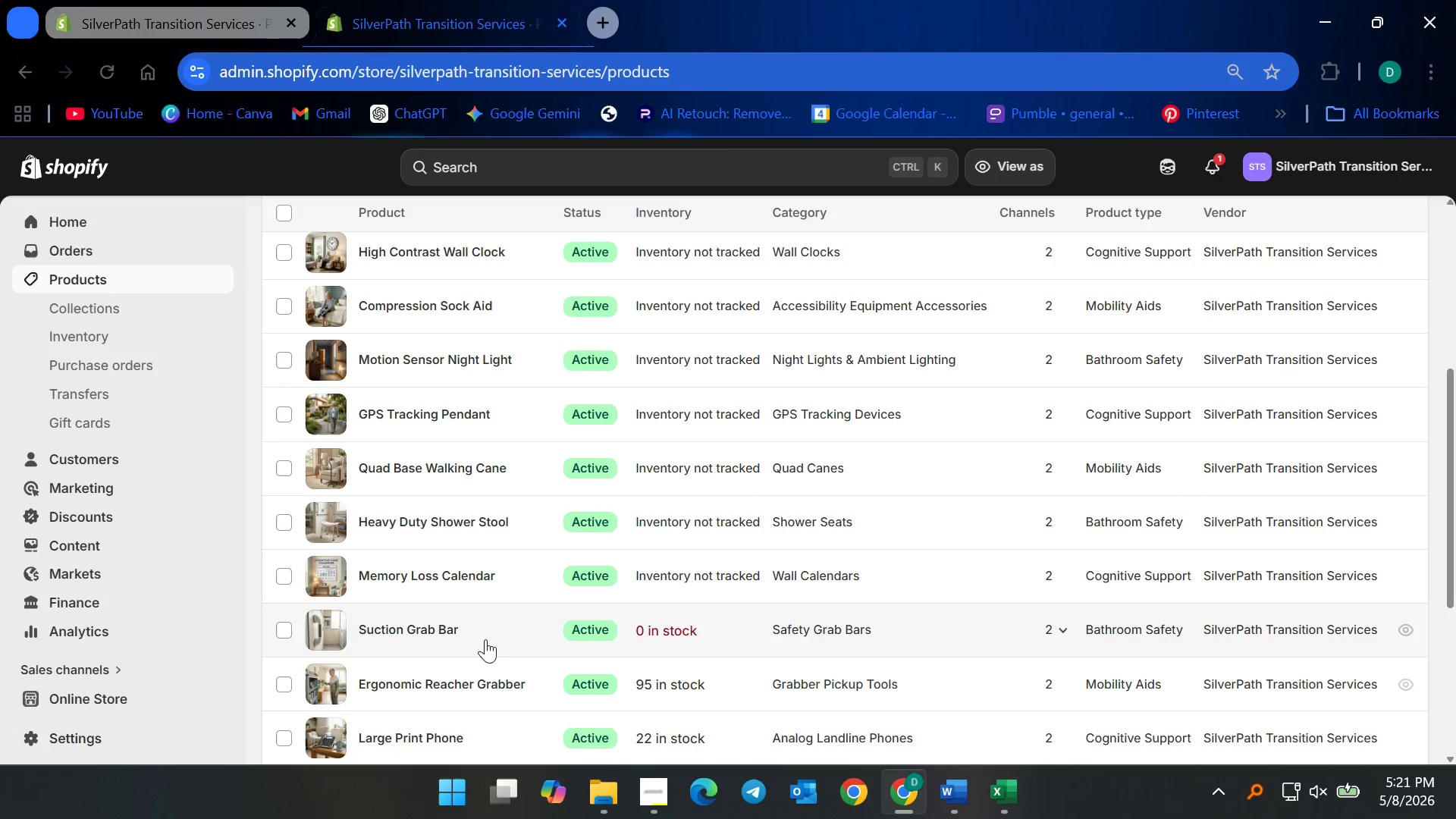 
left_click([451, 636])
 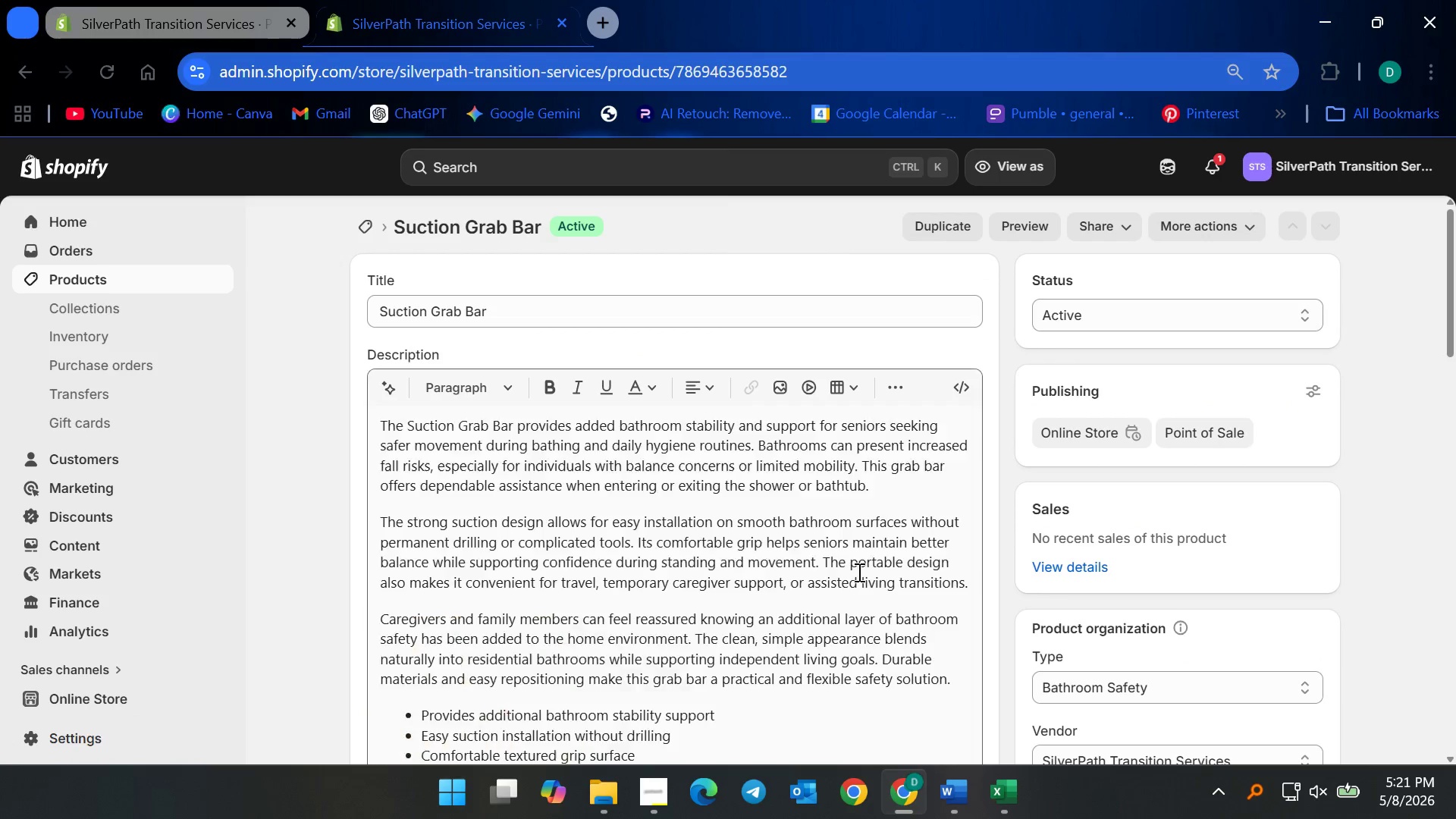 
scroll: coordinate [864, 601], scroll_direction: down, amount: 12.0
 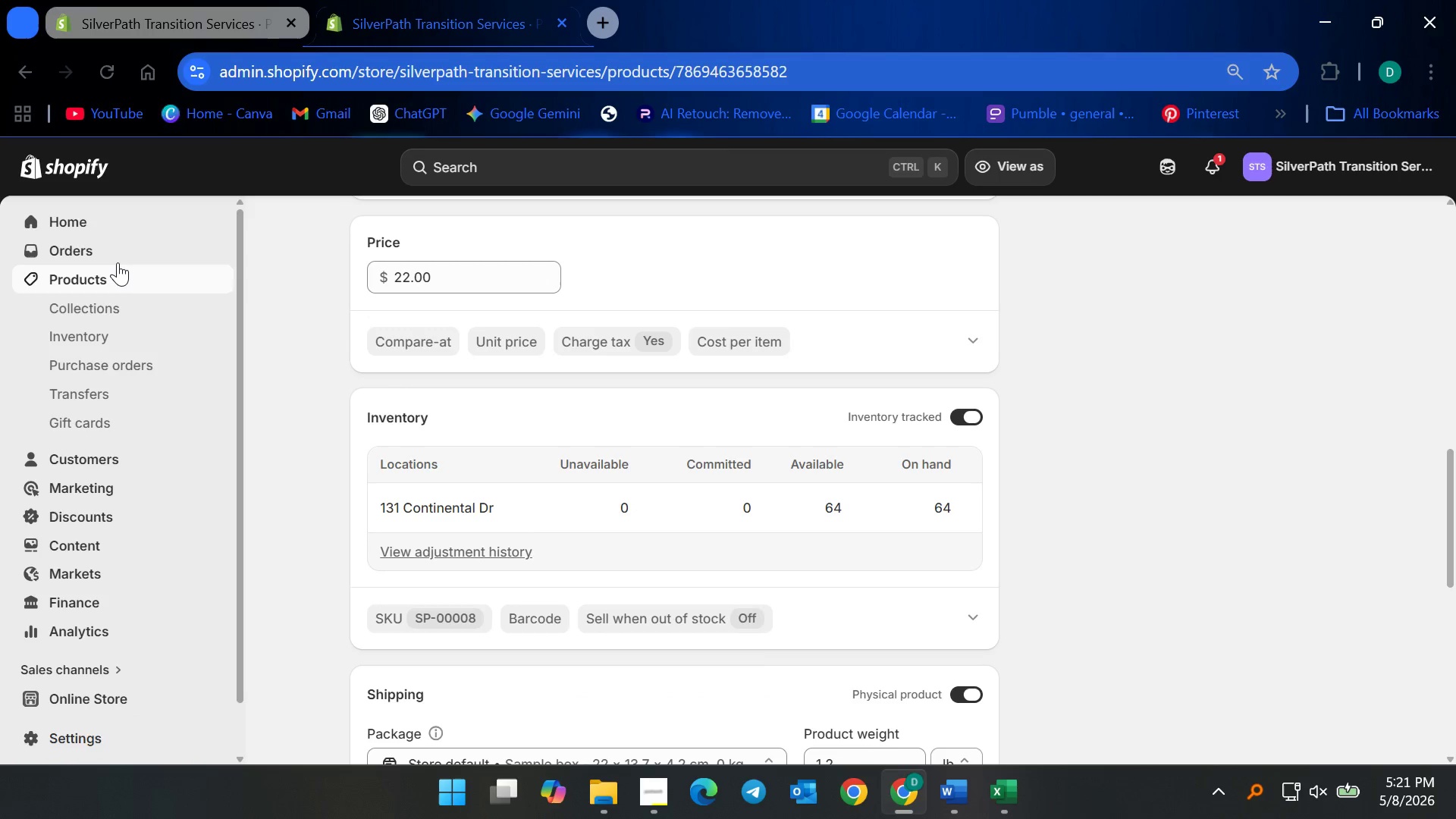 
left_click([115, 284])
 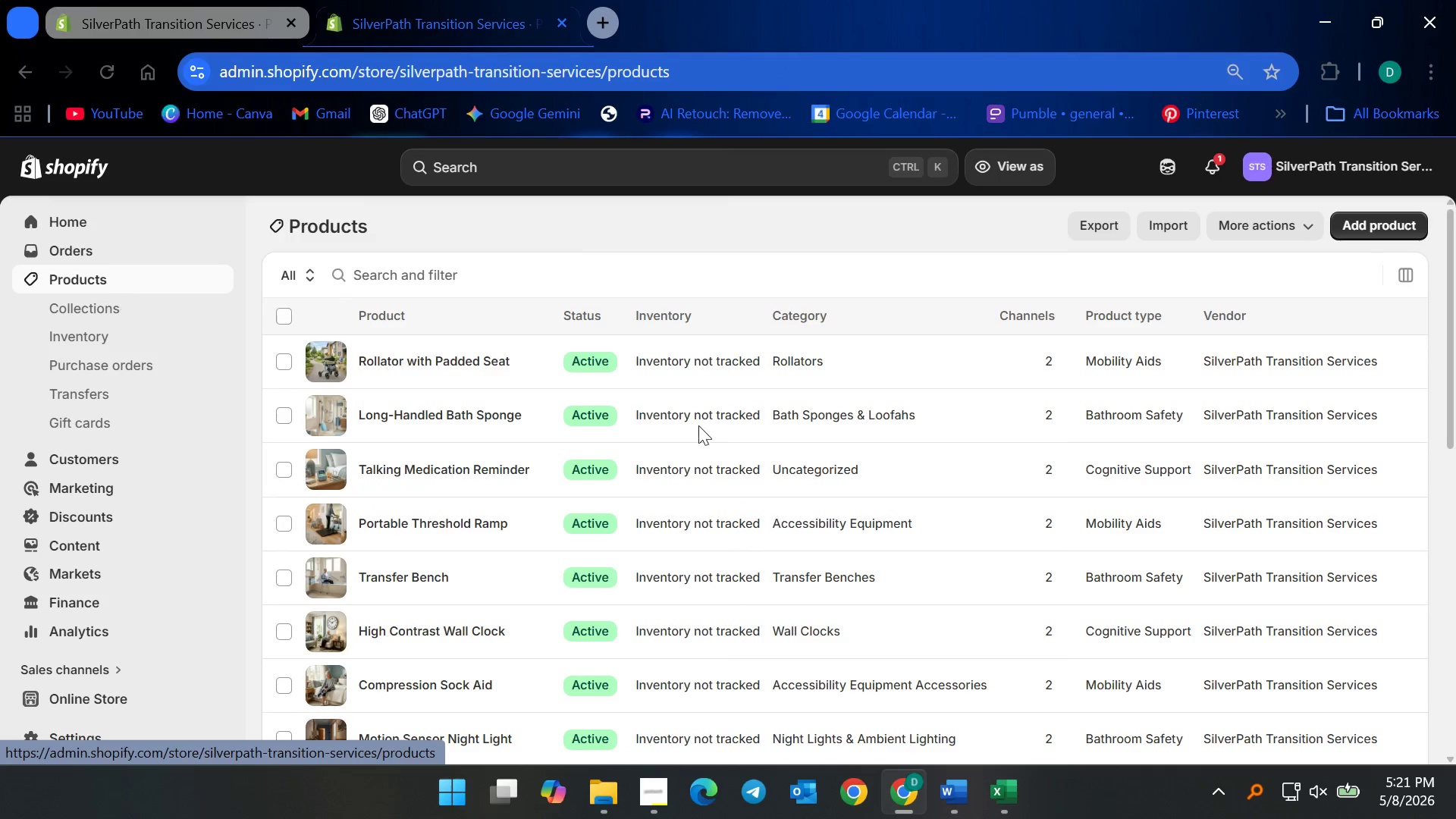 
scroll: coordinate [708, 554], scroll_direction: down, amount: 8.0
 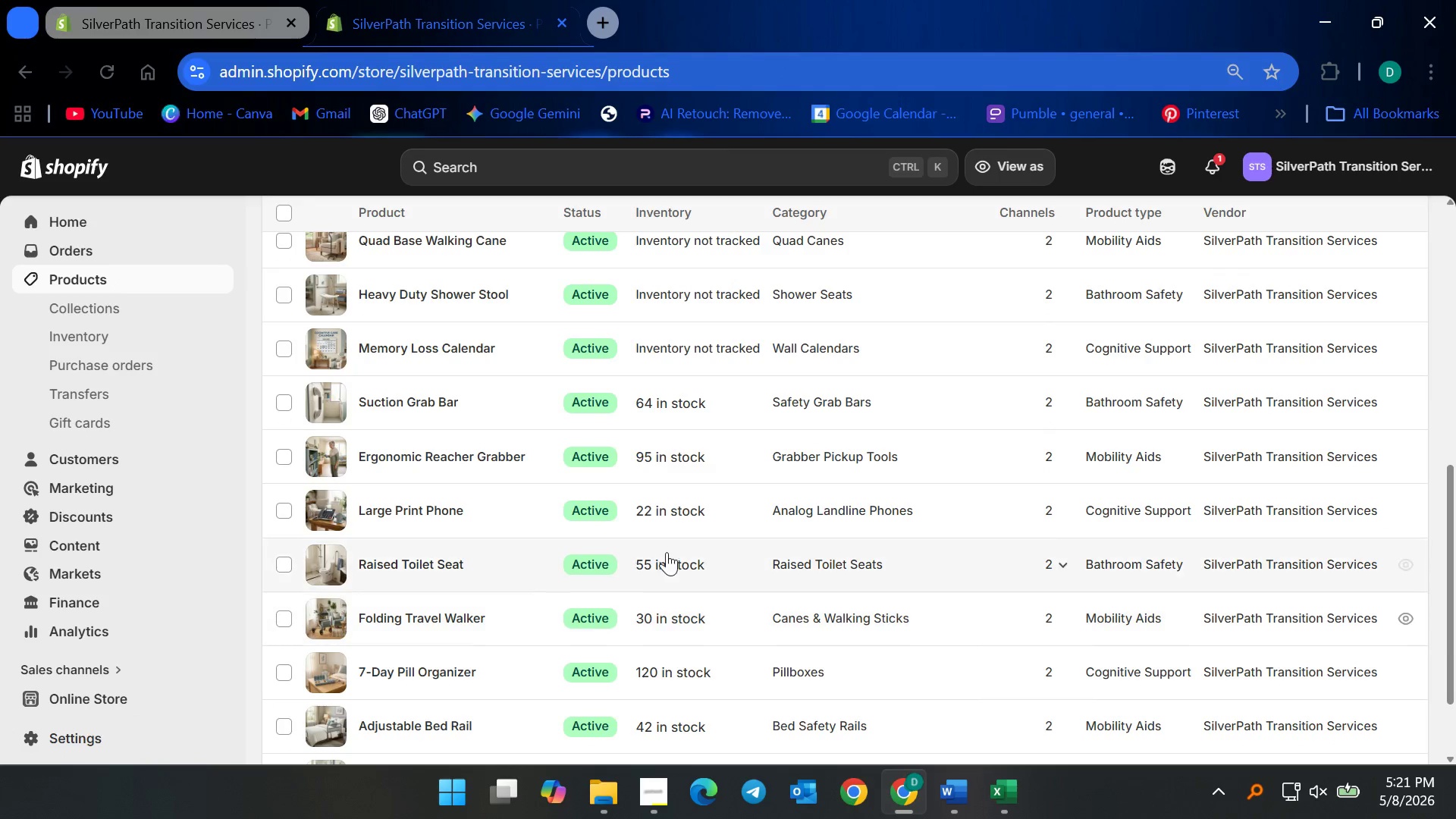 
scroll: coordinate [573, 497], scroll_direction: up, amount: 1.0
 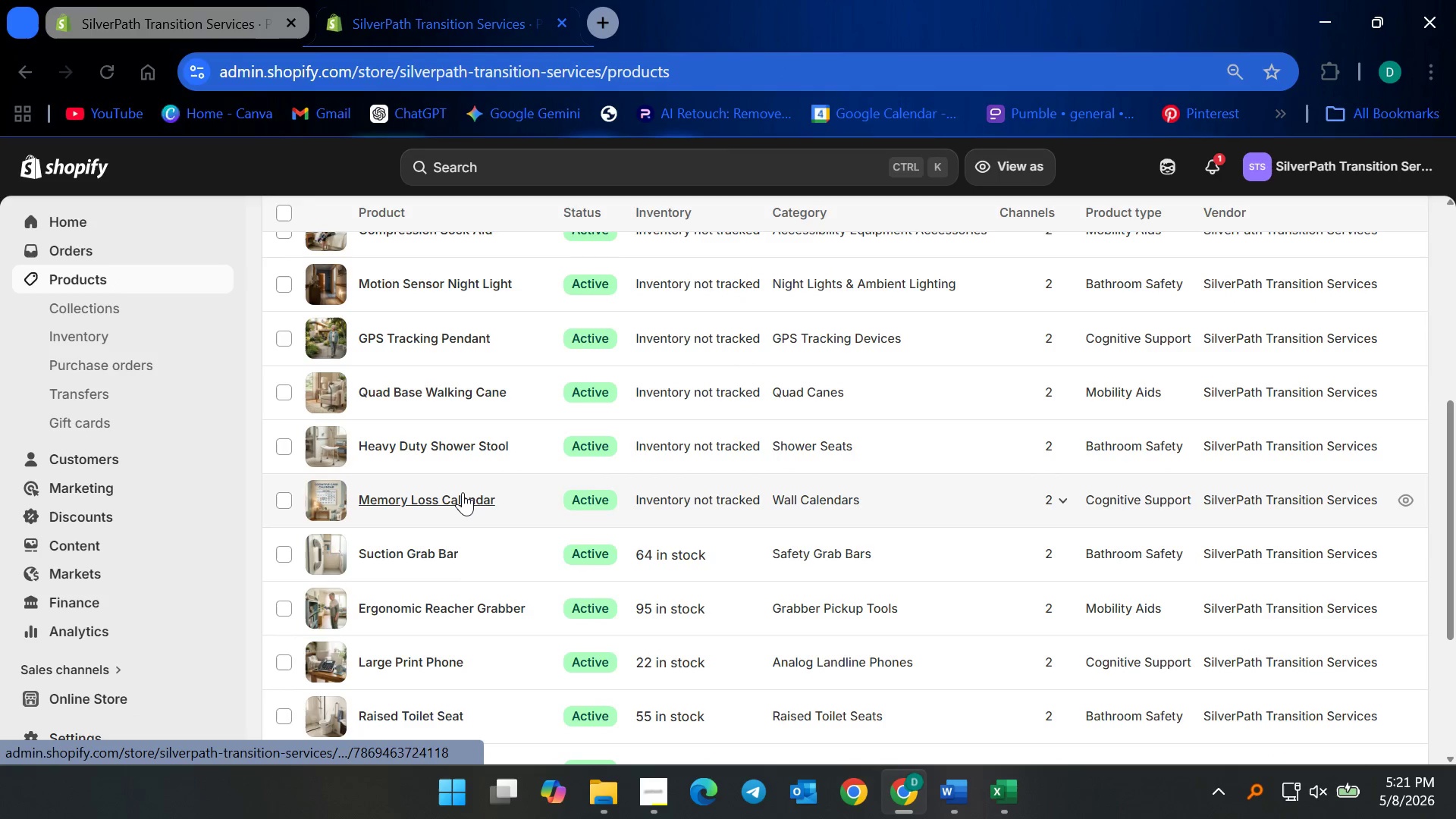 
left_click([463, 492])
 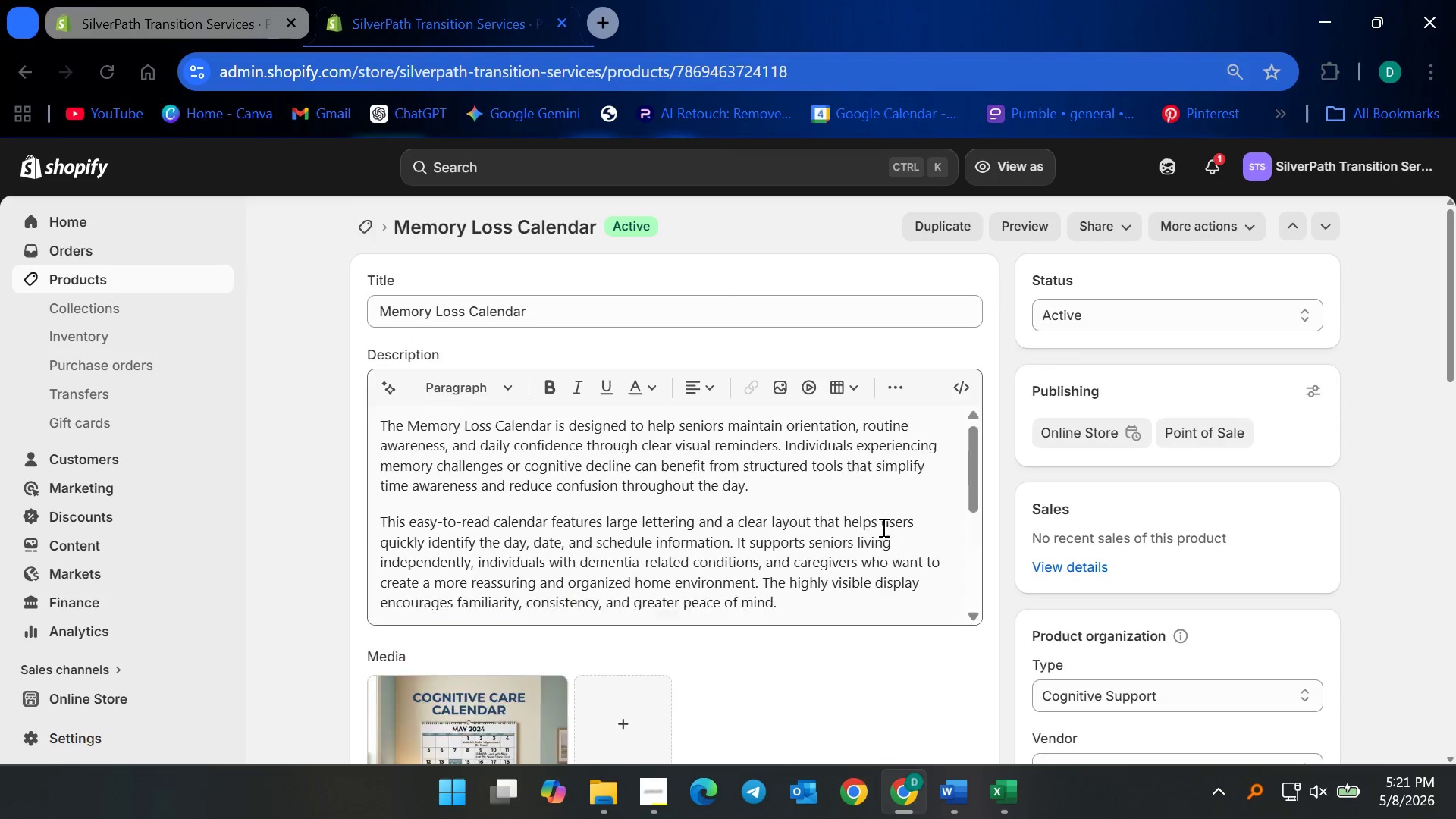 
scroll: coordinate [795, 613], scroll_direction: down, amount: 8.0
 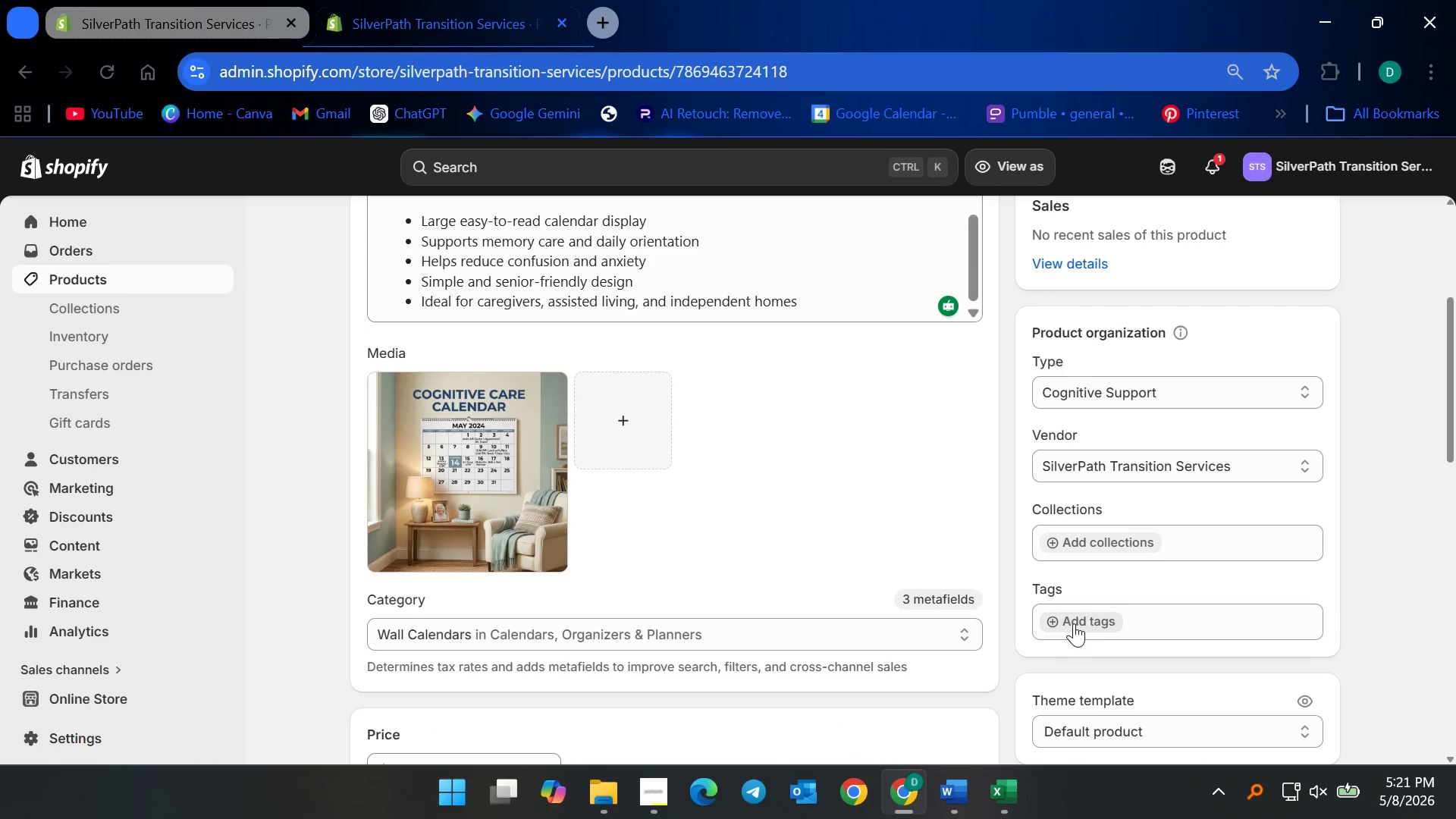 
left_click([1074, 623])
 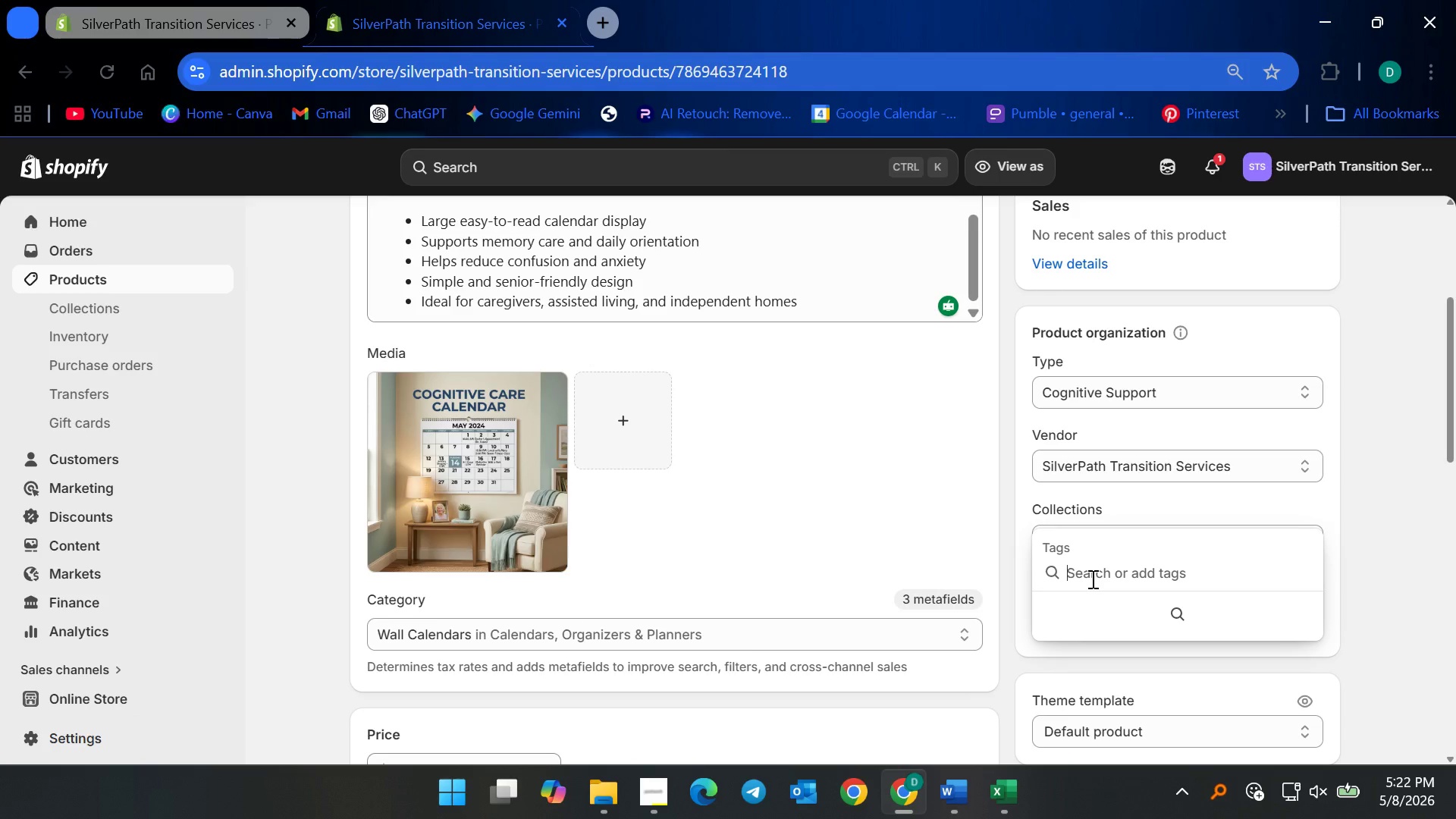 
wait(8.39)
 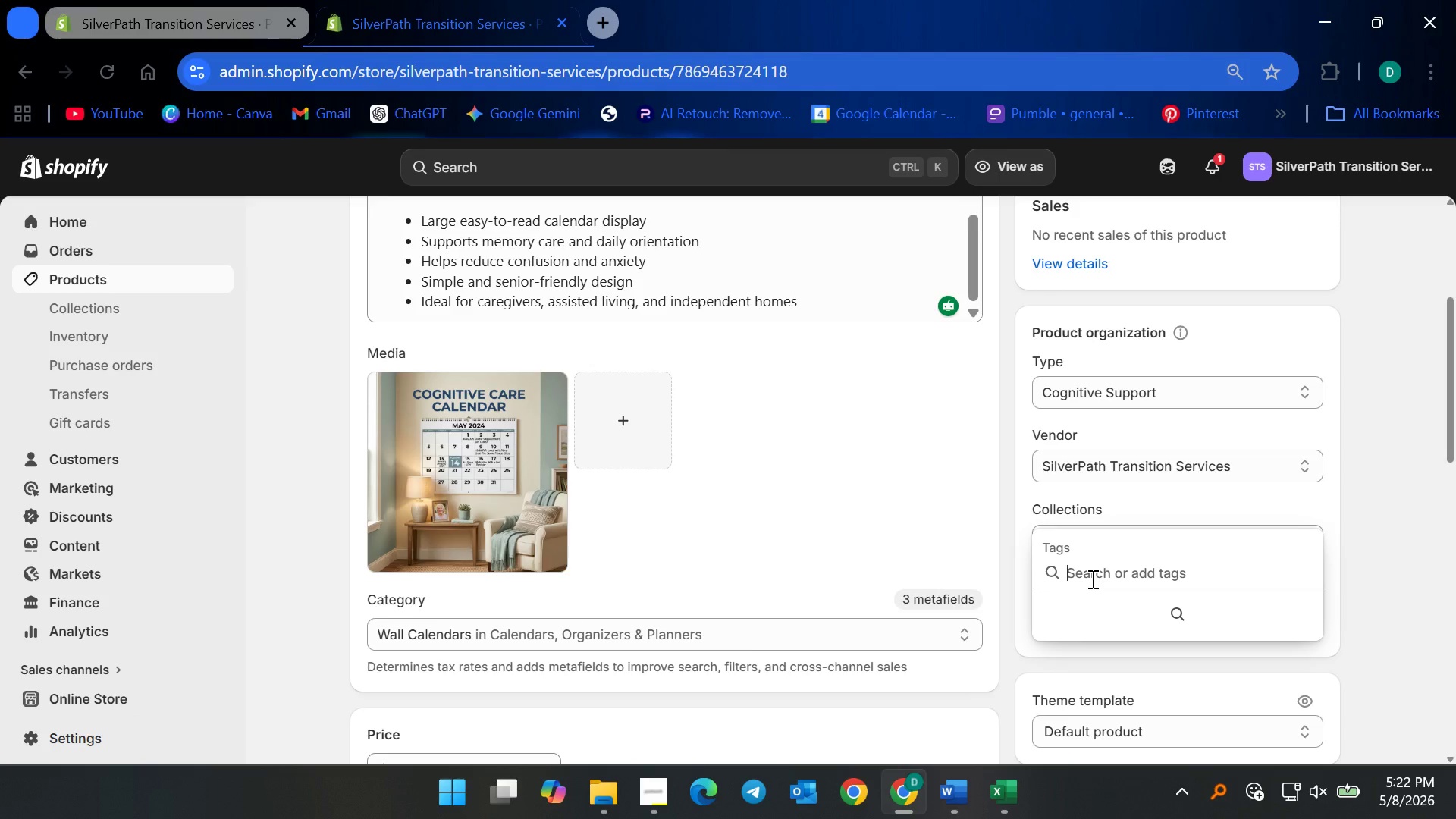 
type(Cognitive Support)
 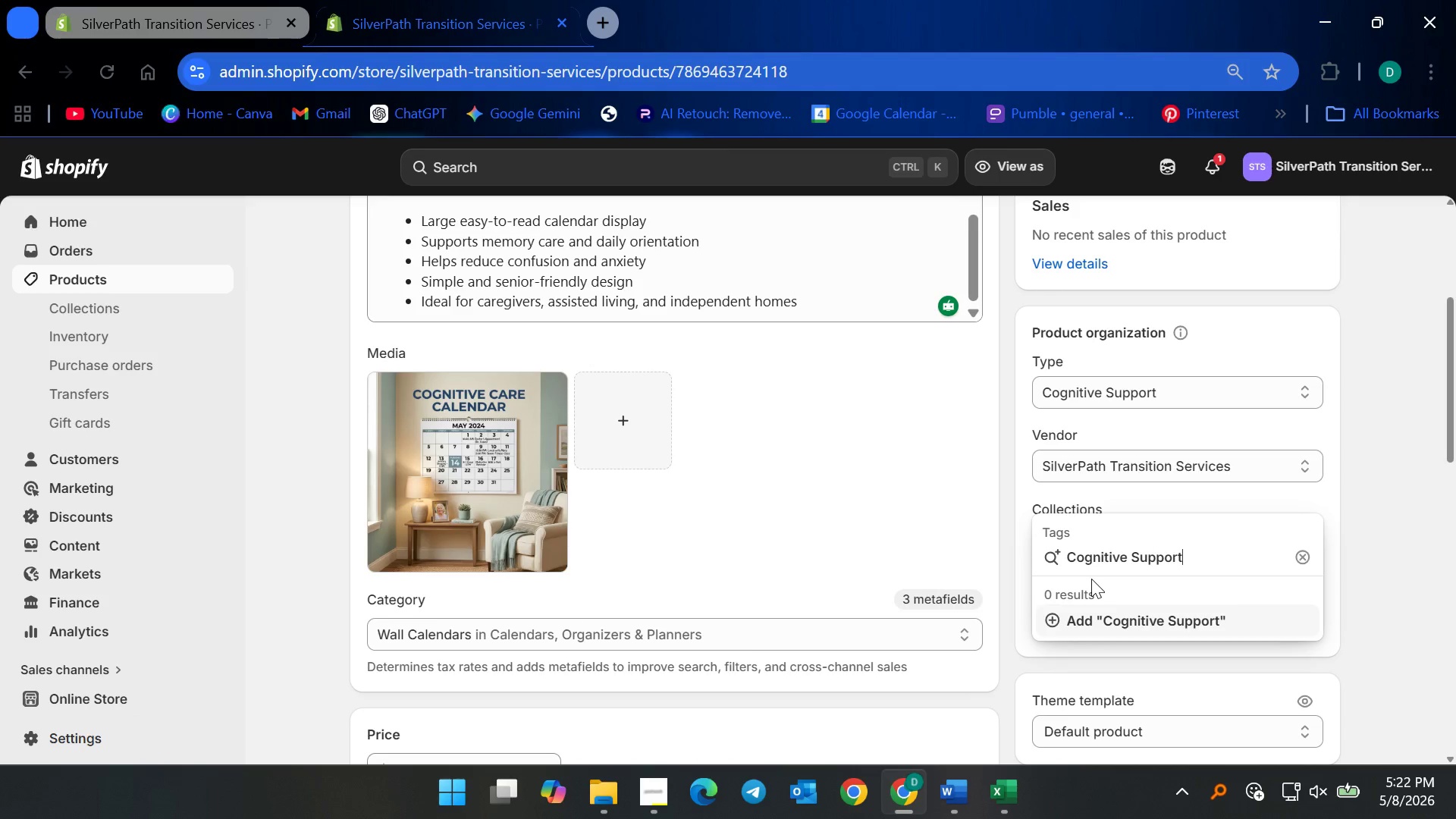 
key(Enter)
 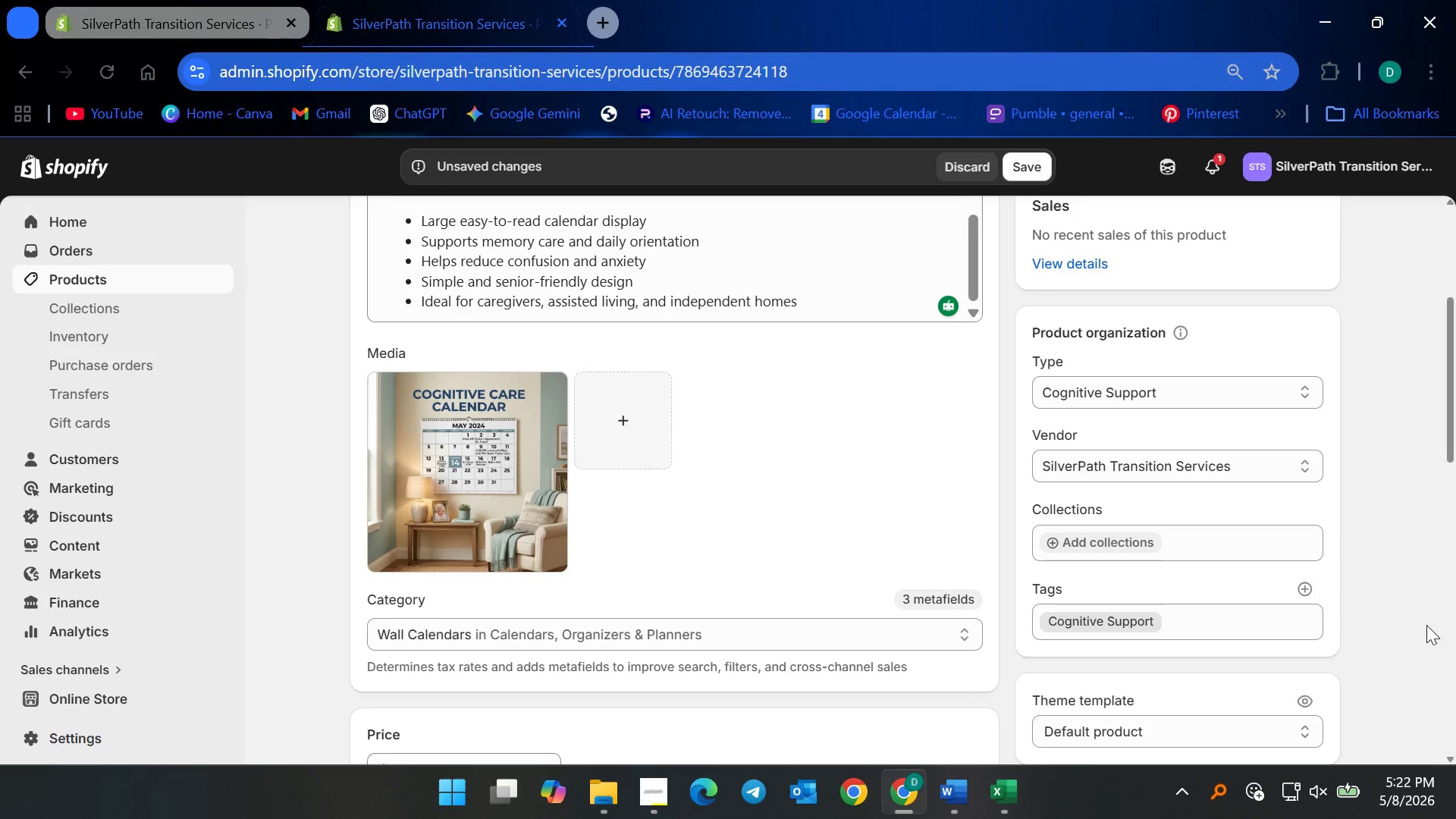 
left_click([1314, 588])
 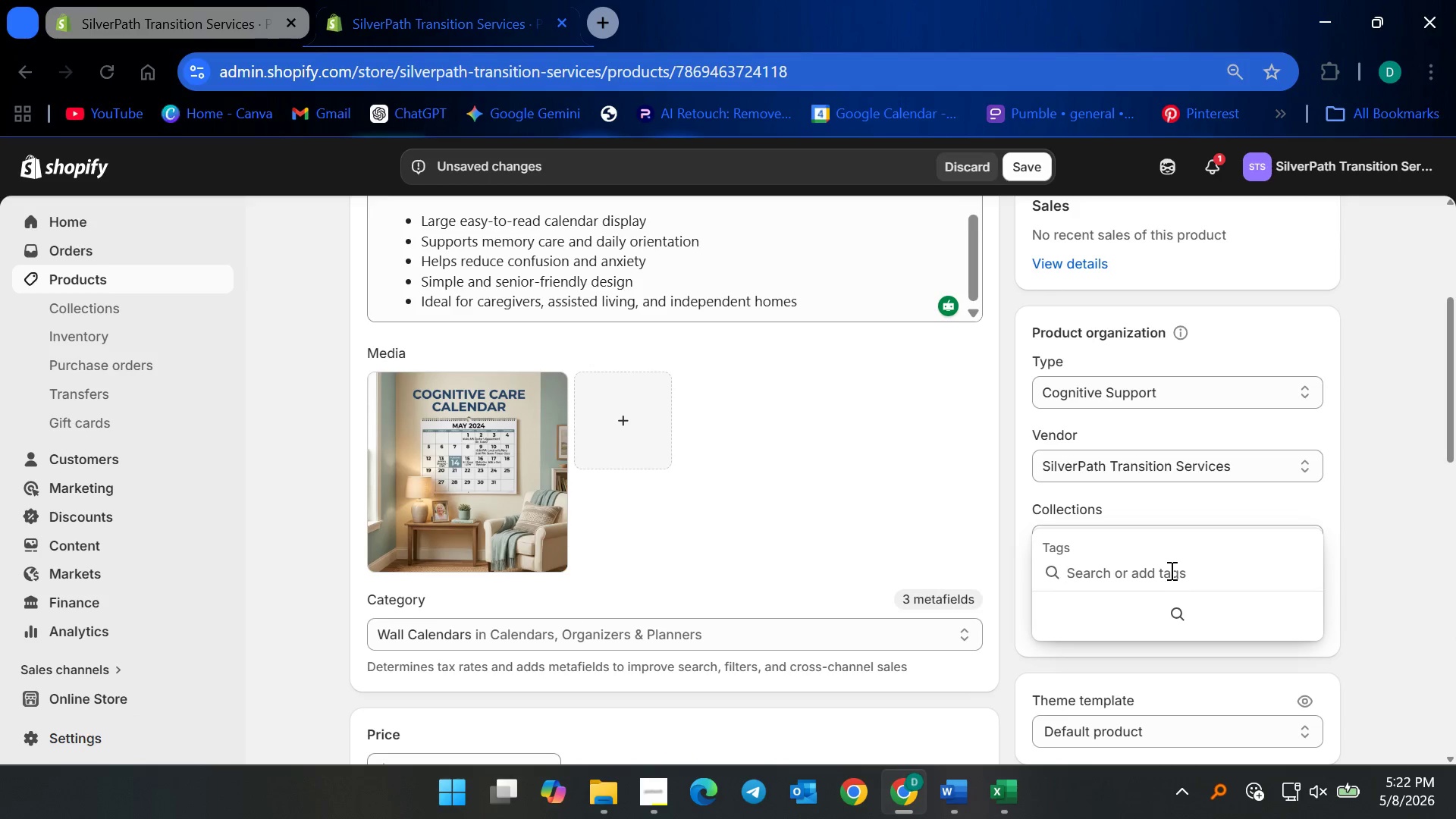 
left_click([1170, 569])
 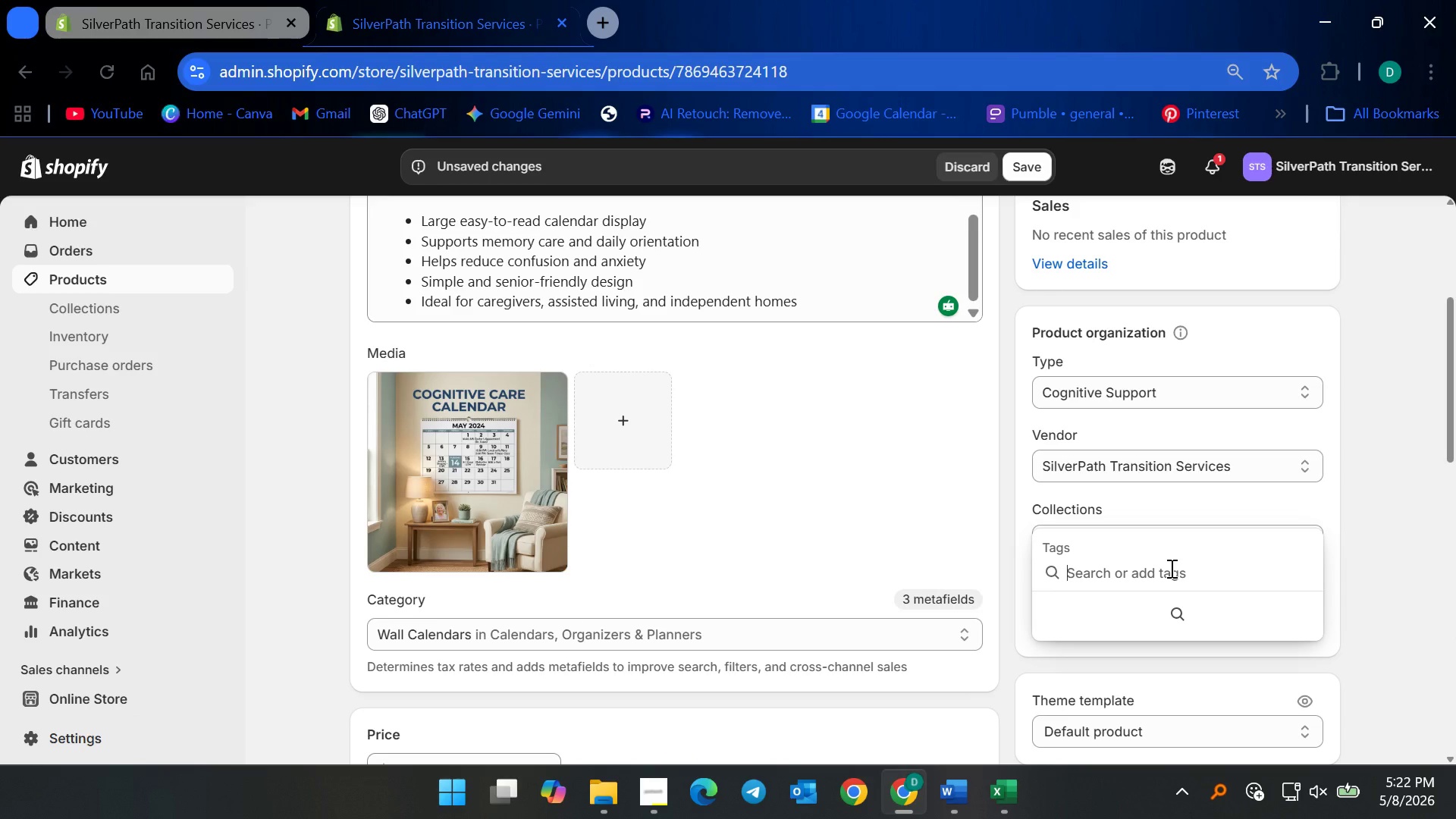 
type(Memory )
 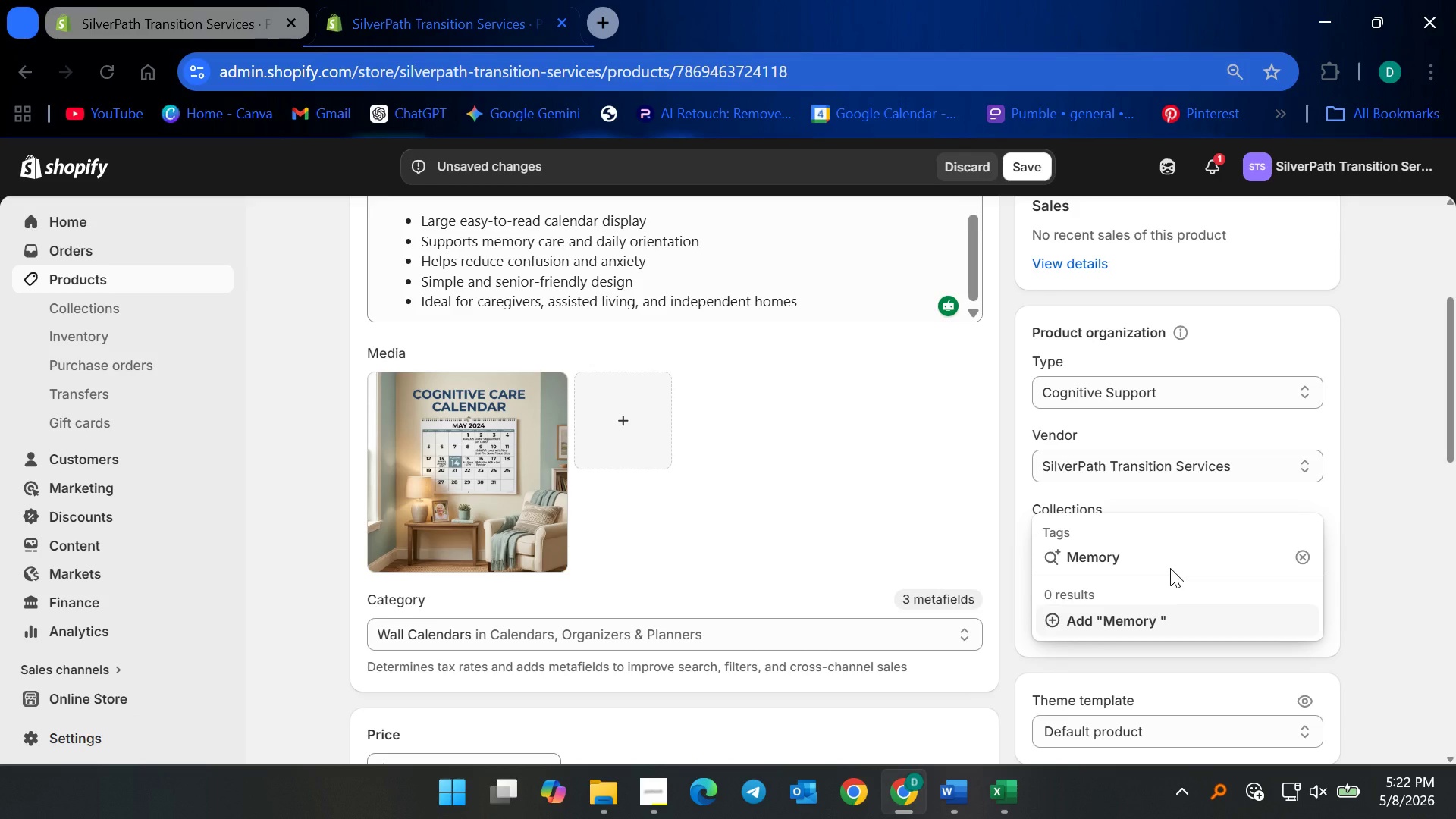 
type(Care)
 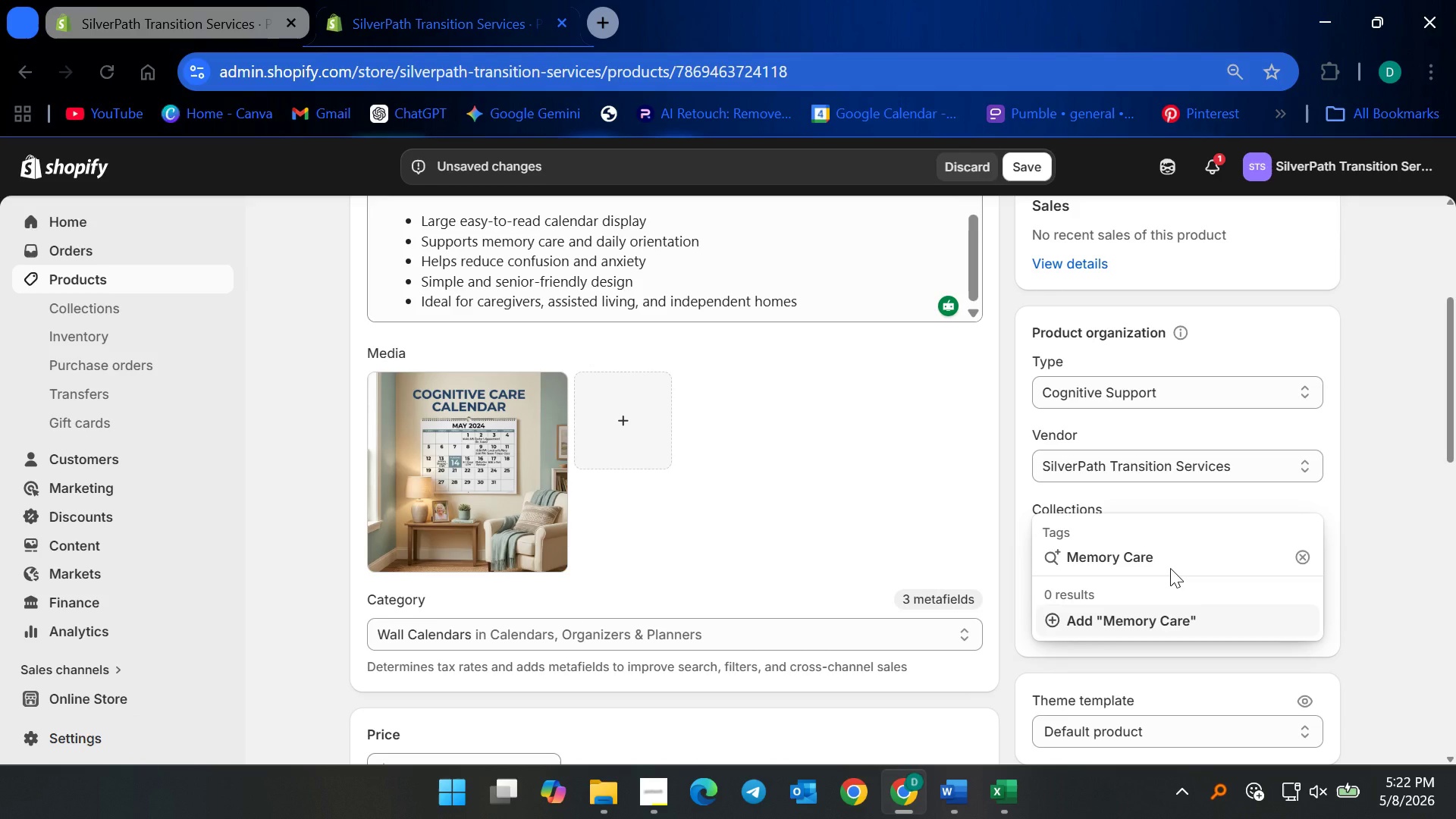 
key(Enter)
 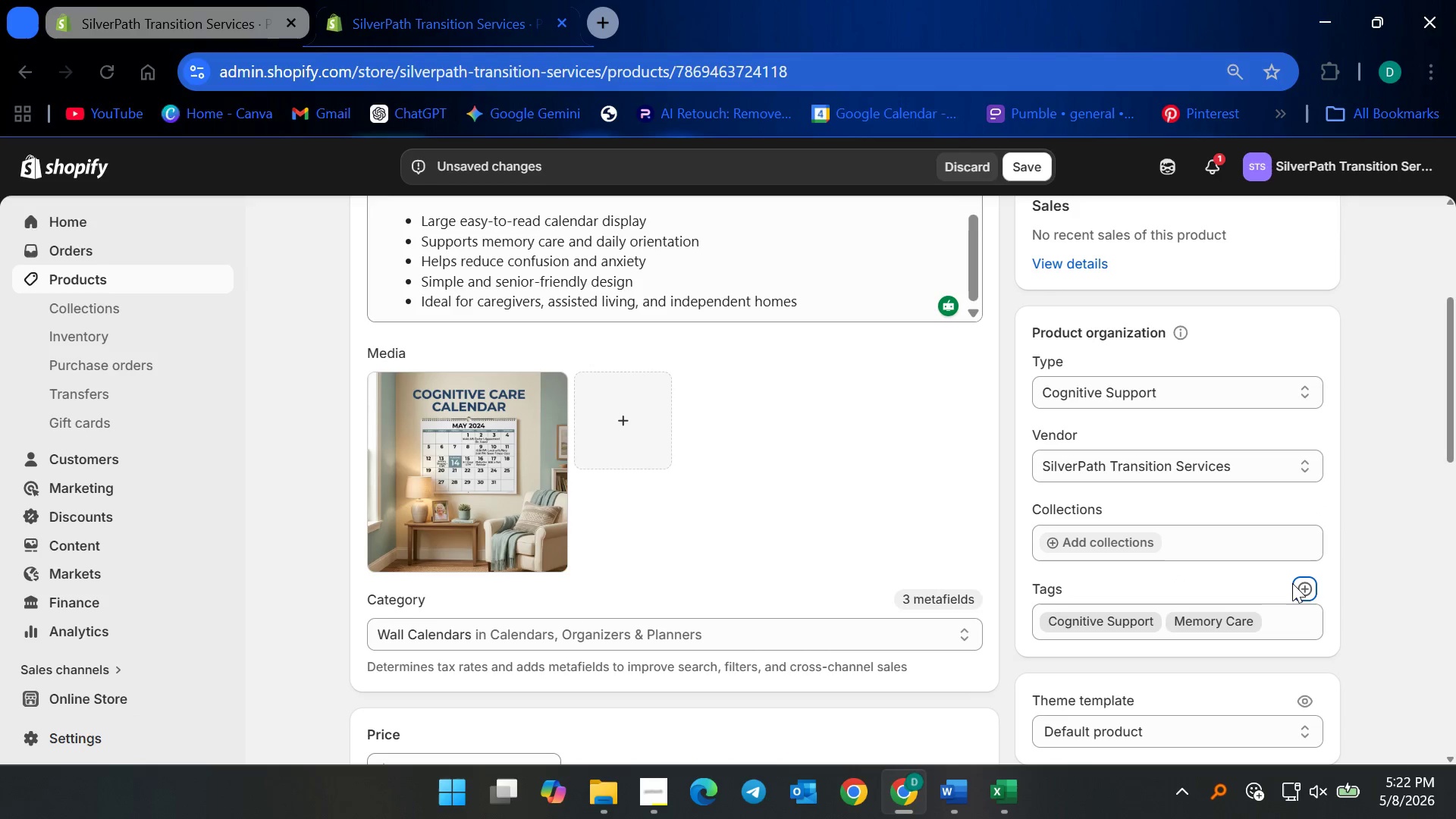 
left_click([1302, 589])
 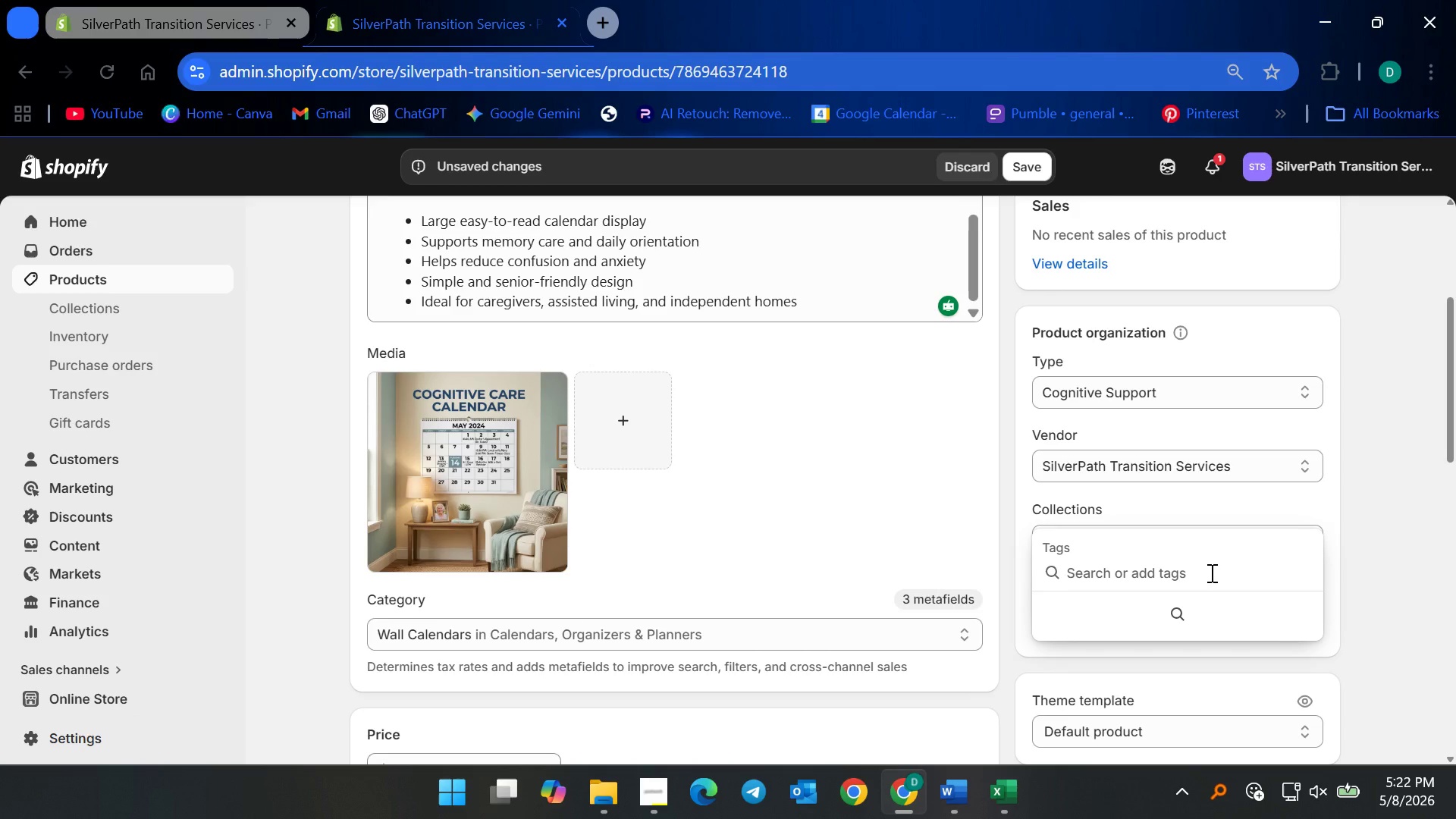 
type(Ore)
key(Backspace)
type(ientation Aid)
 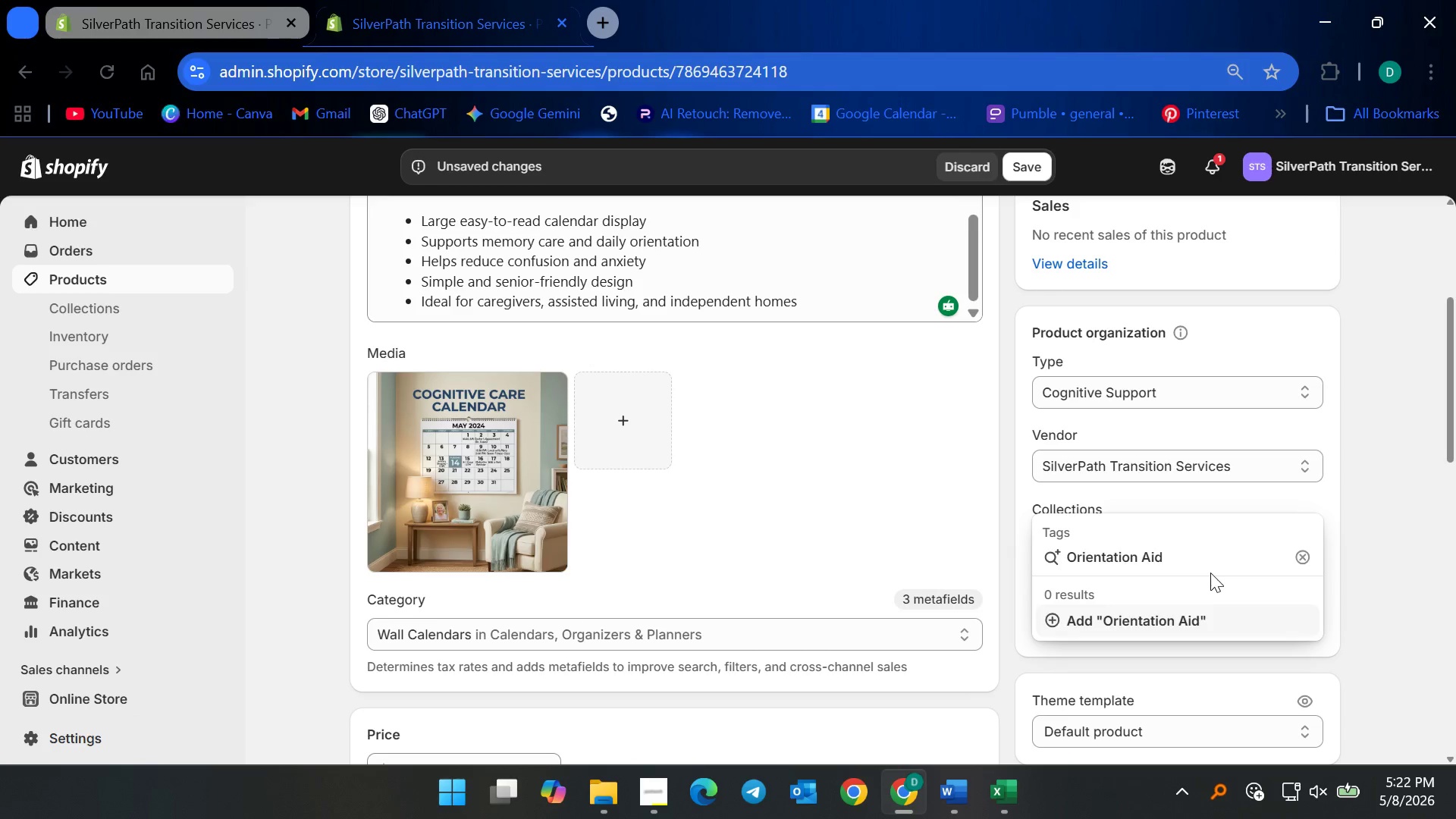 
key(Enter)
 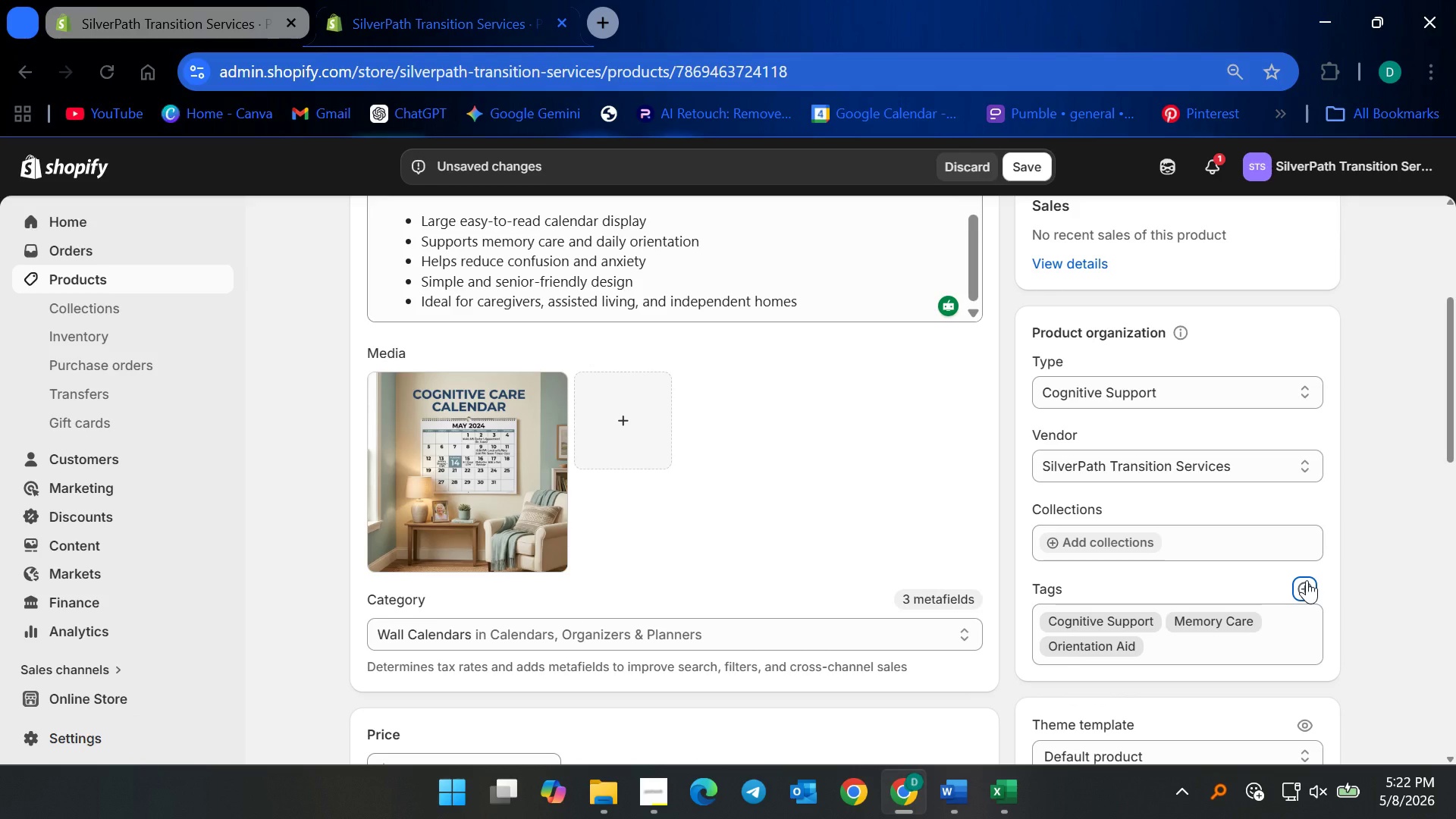 
wait(9.42)
 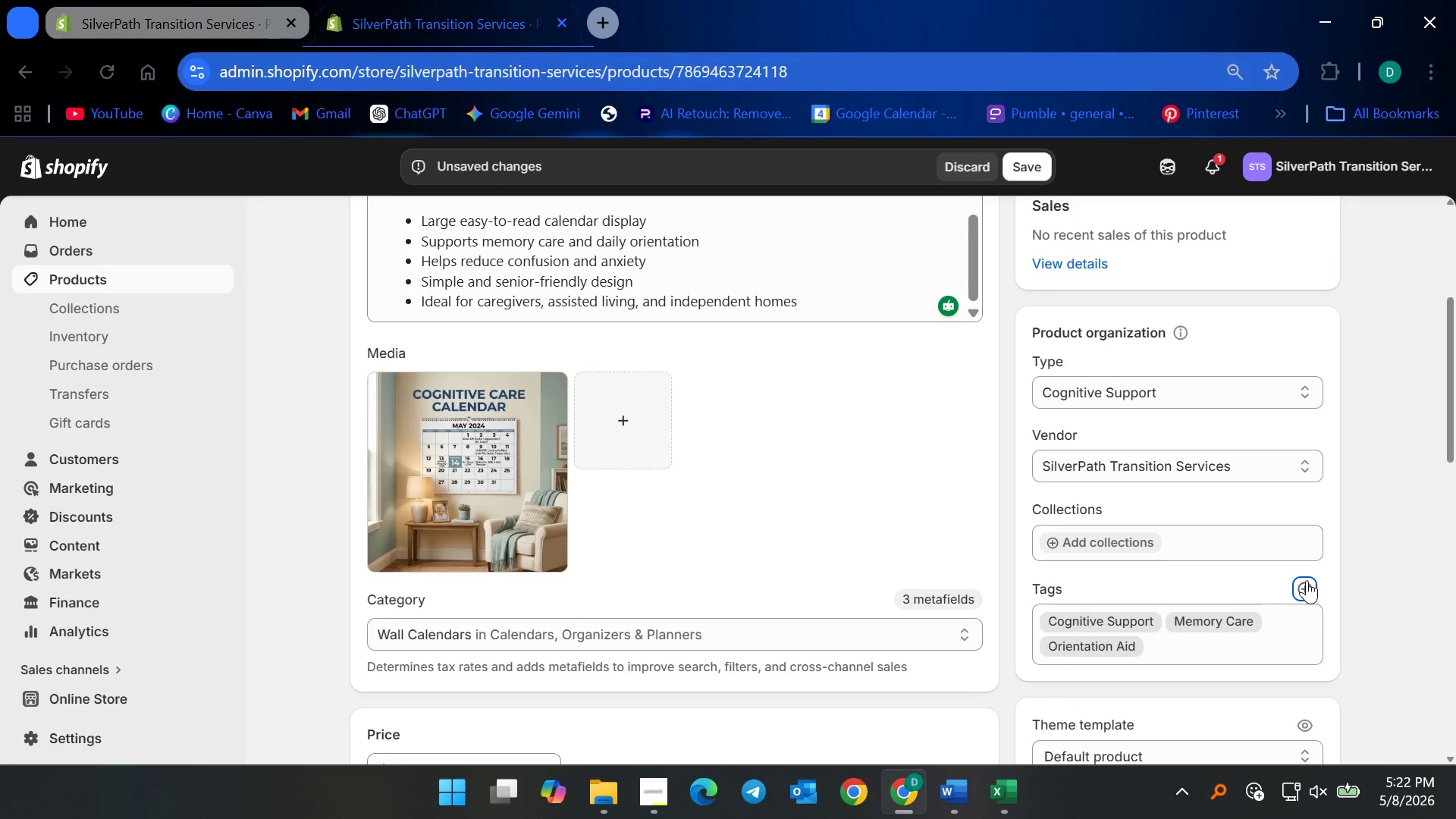 
left_click([1312, 580])
 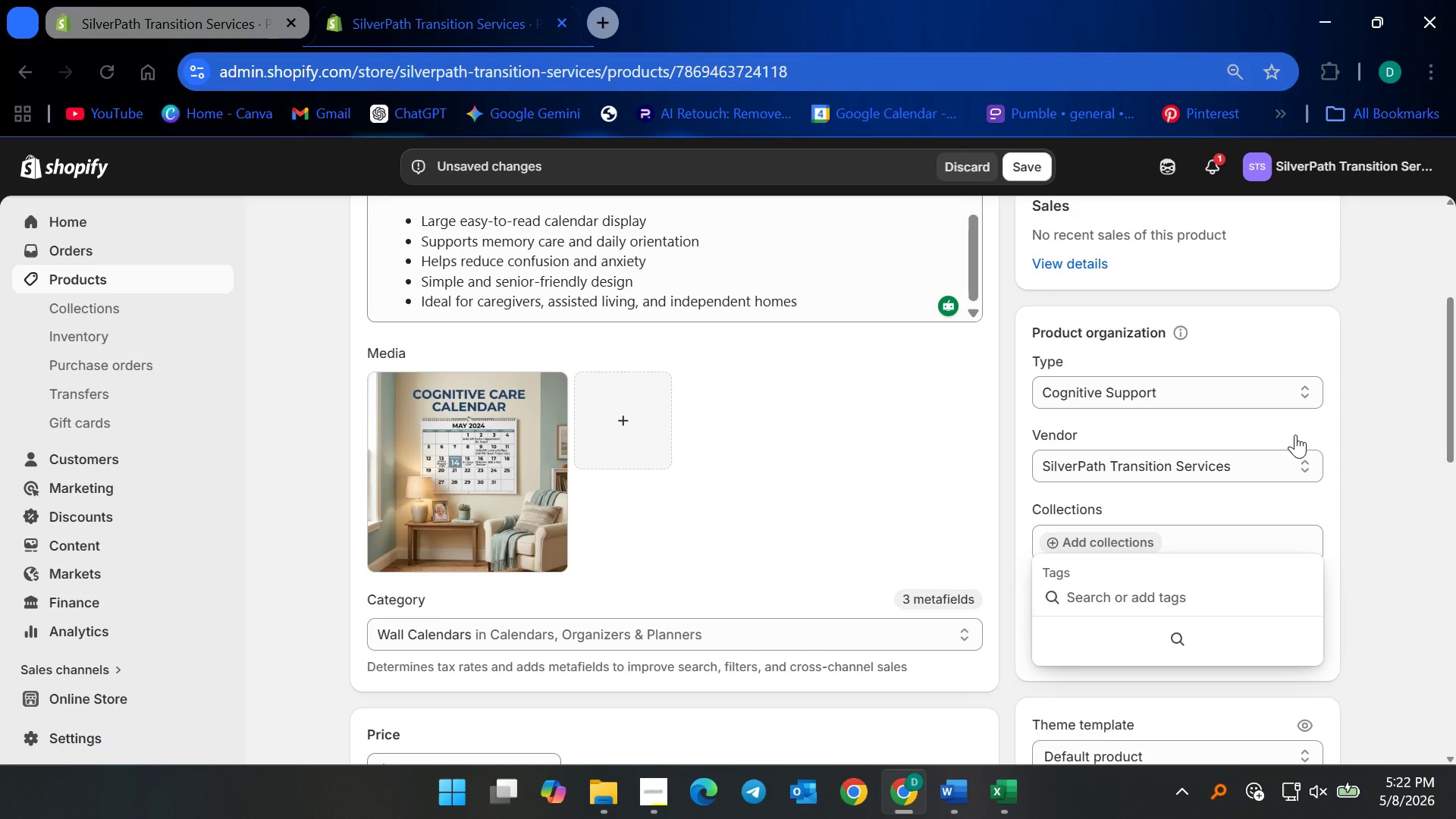 
type(Dementia Support)
 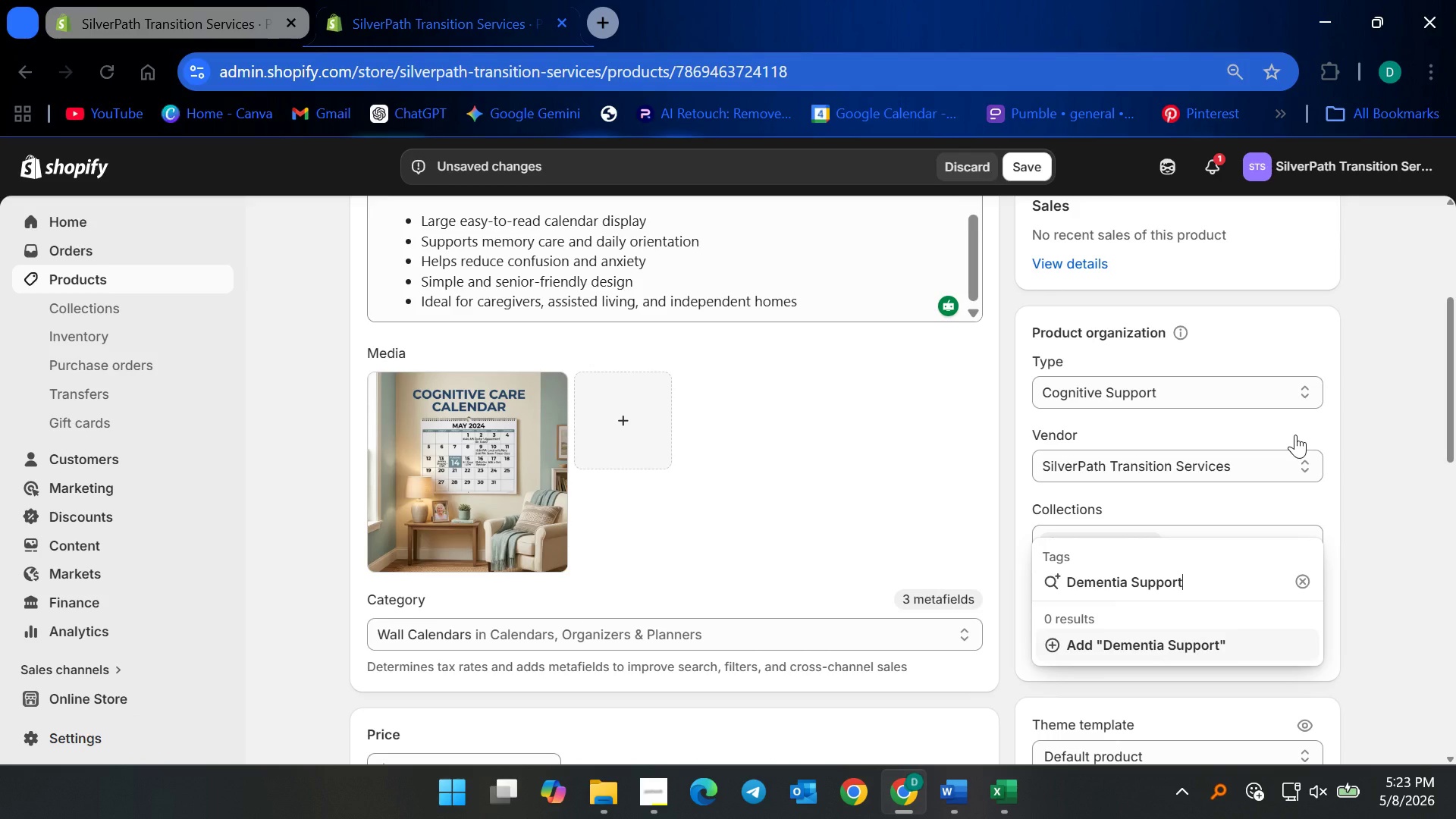 
key(Enter)
 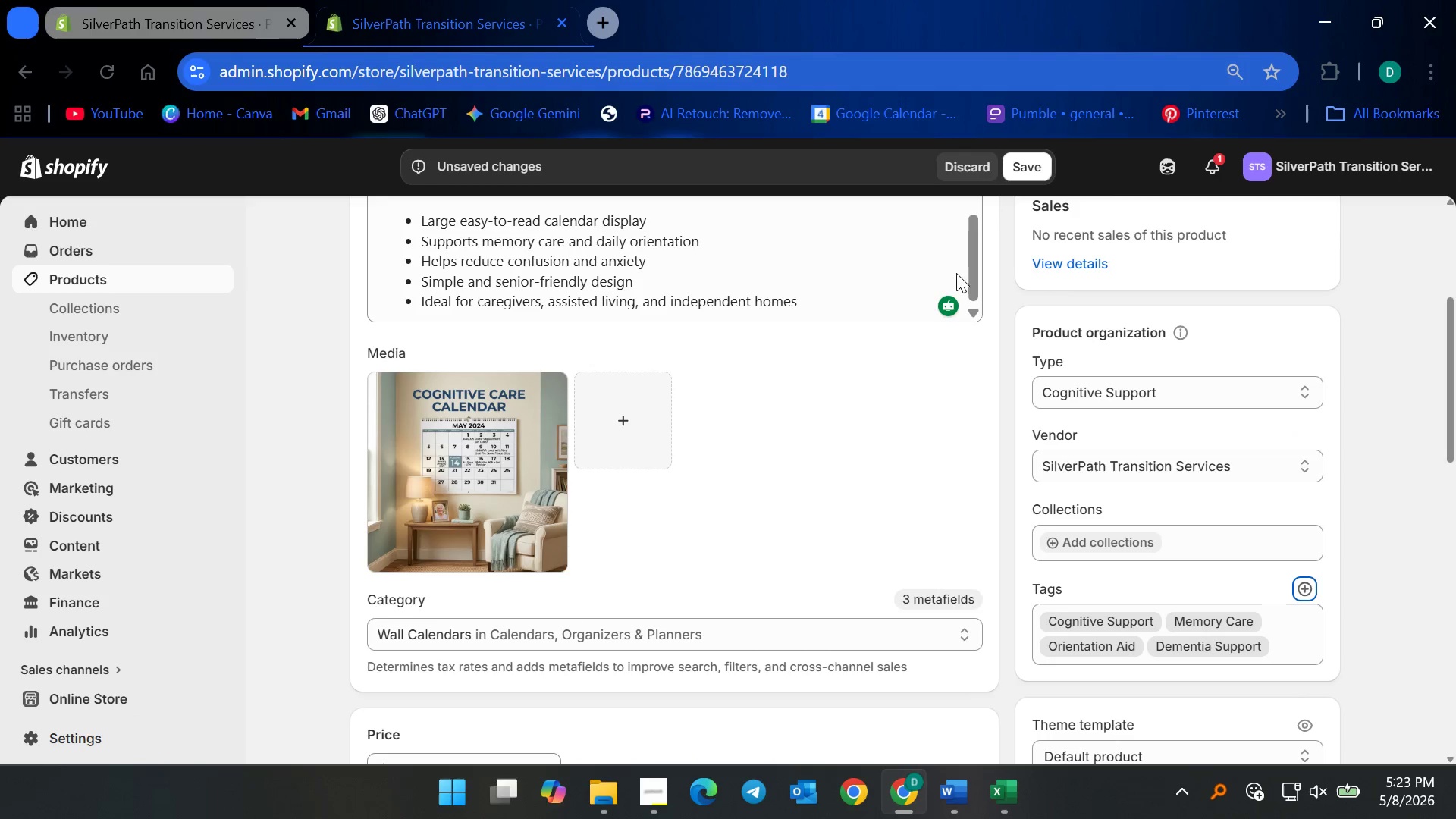 
scroll: coordinate [723, 619], scroll_direction: down, amount: 5.0
 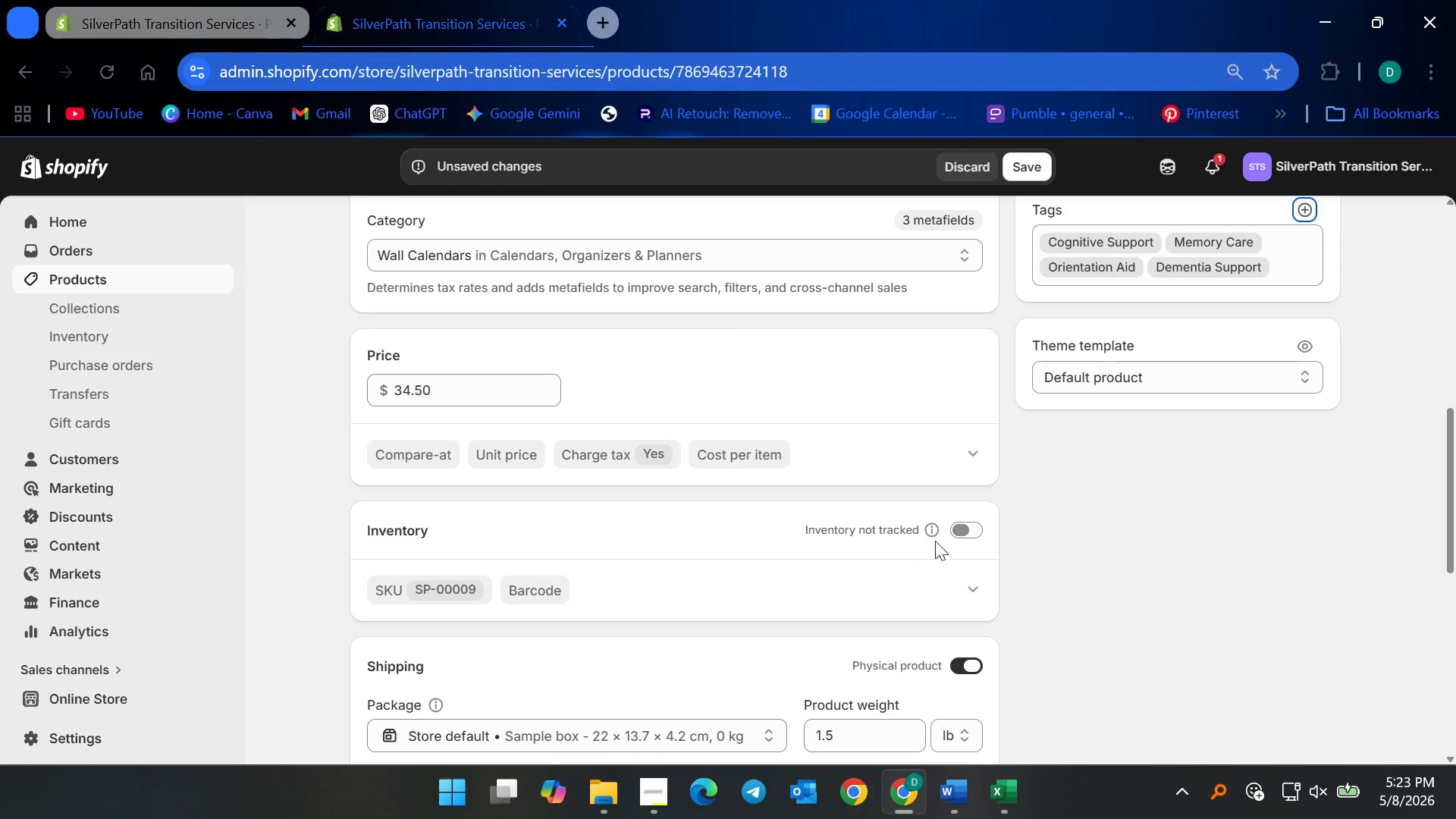 
left_click([972, 529])
 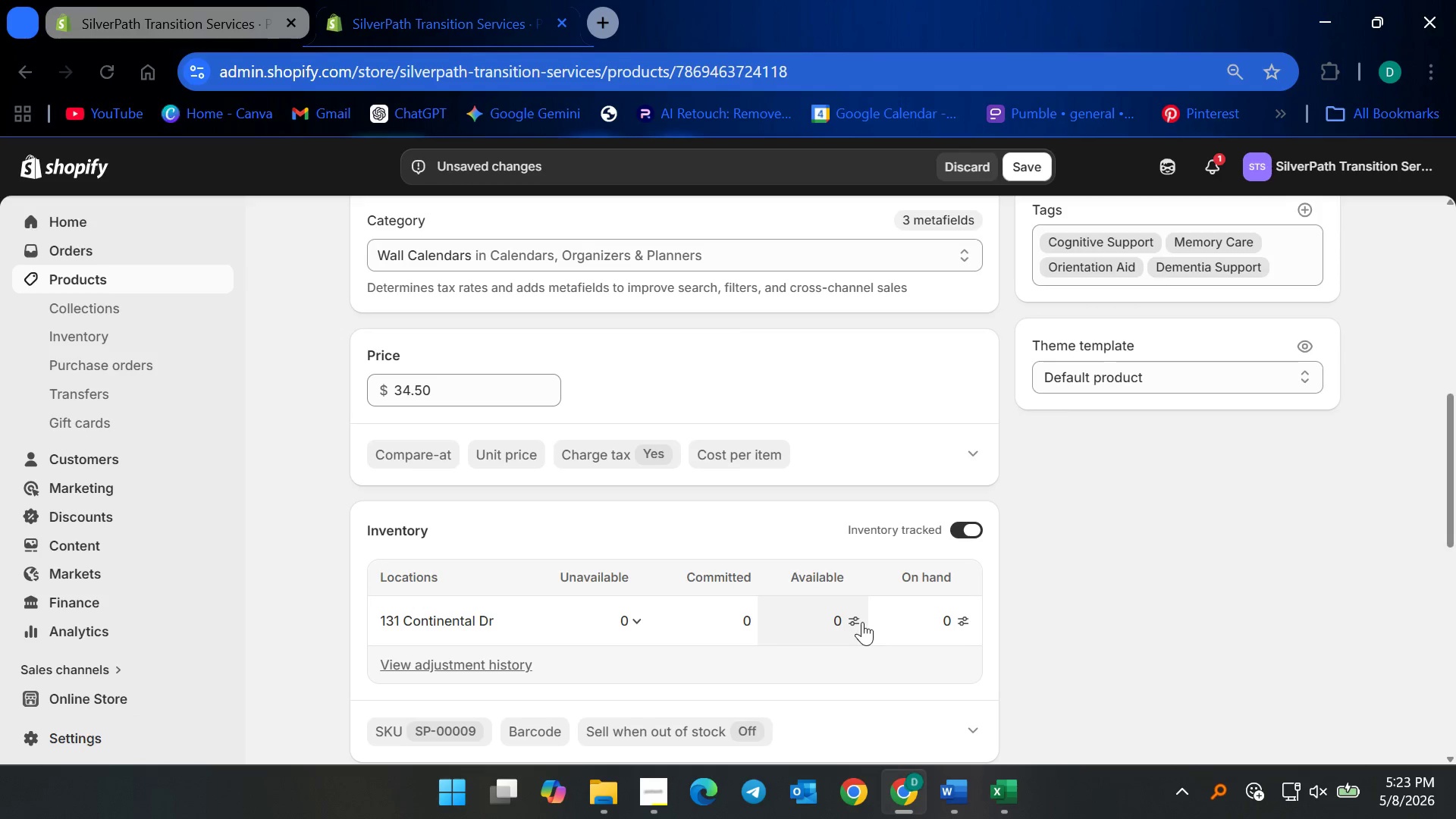 
left_click([813, 623])
 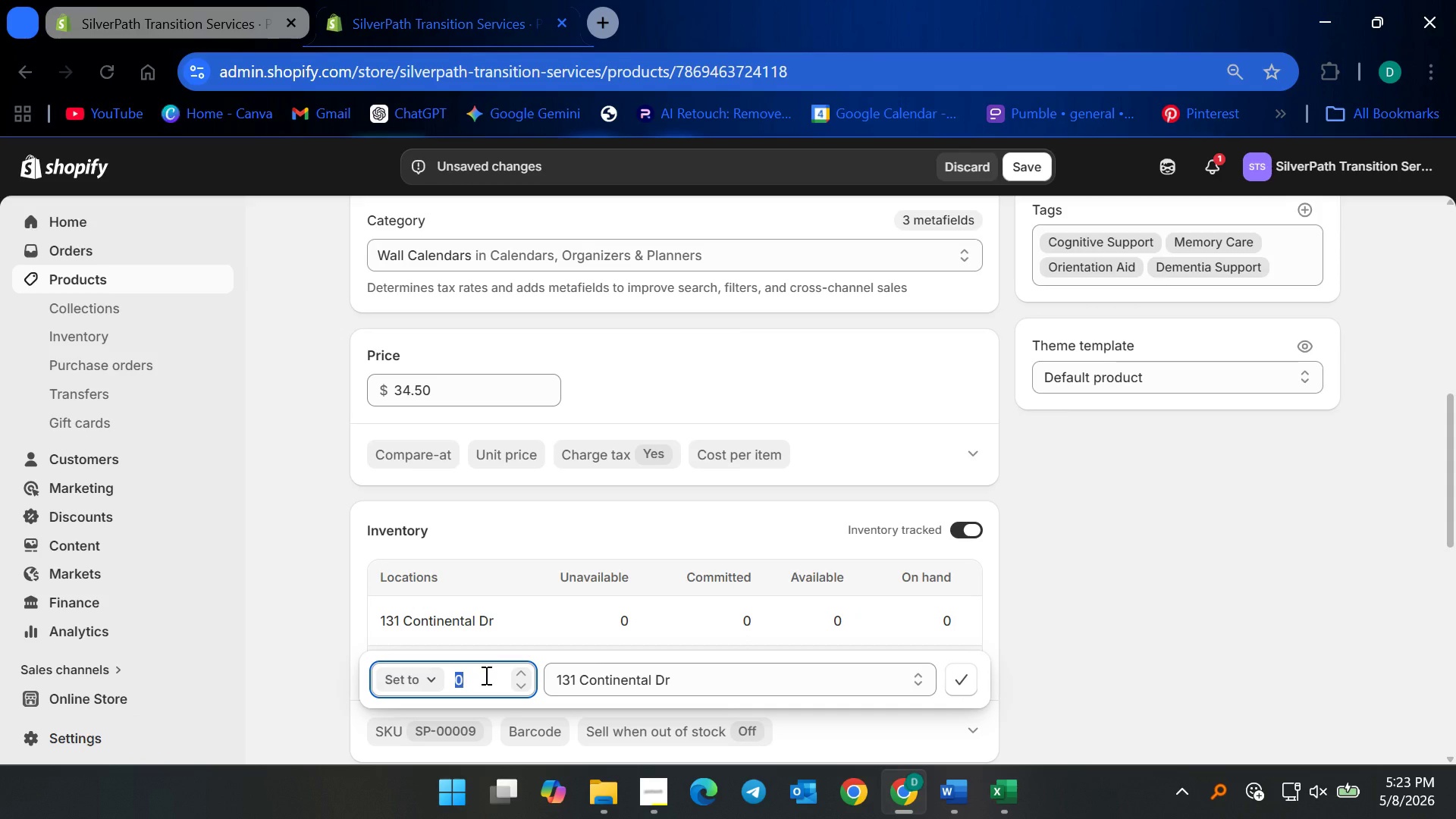 
type(18)
 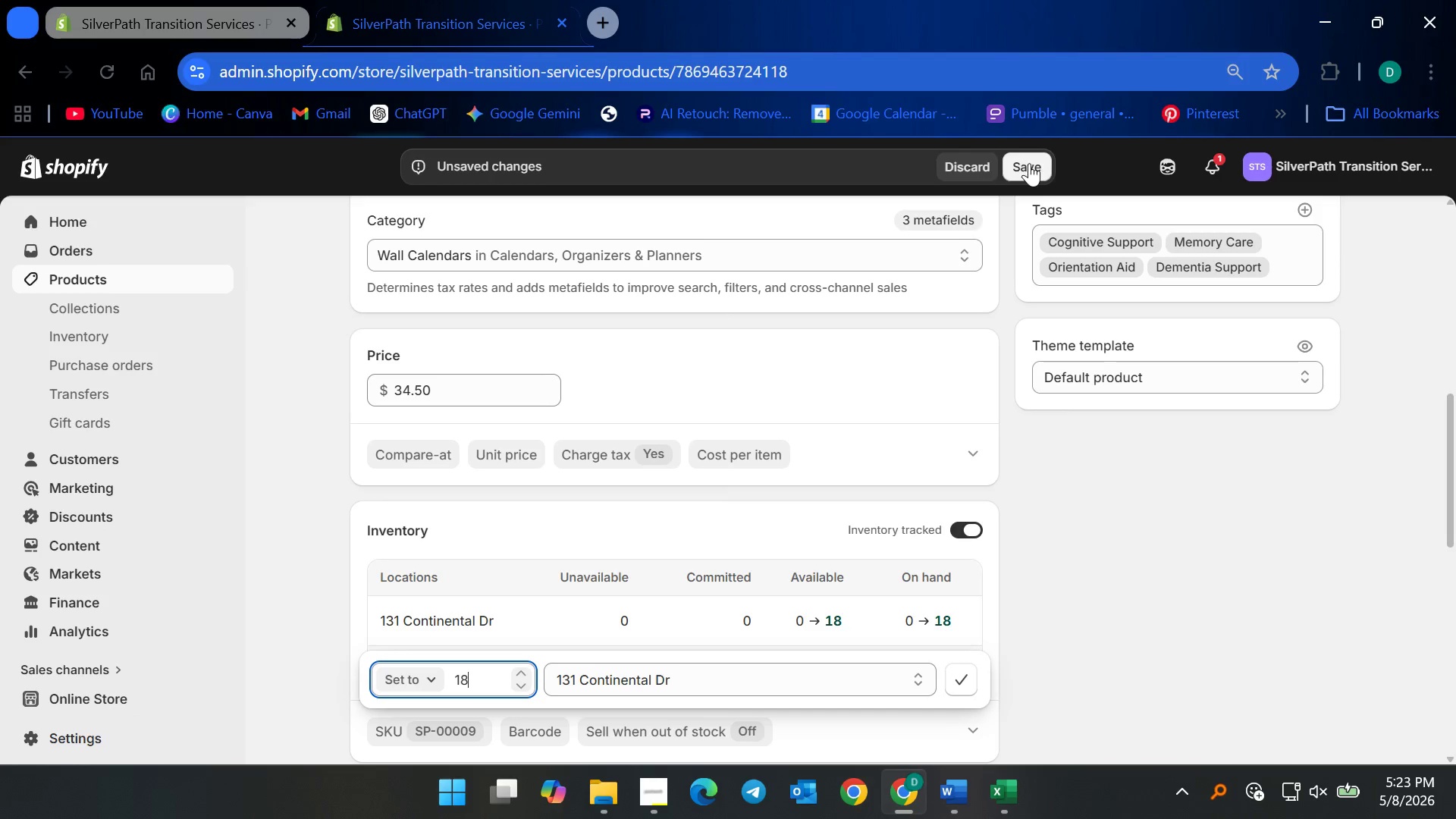 
left_click([968, 674])
 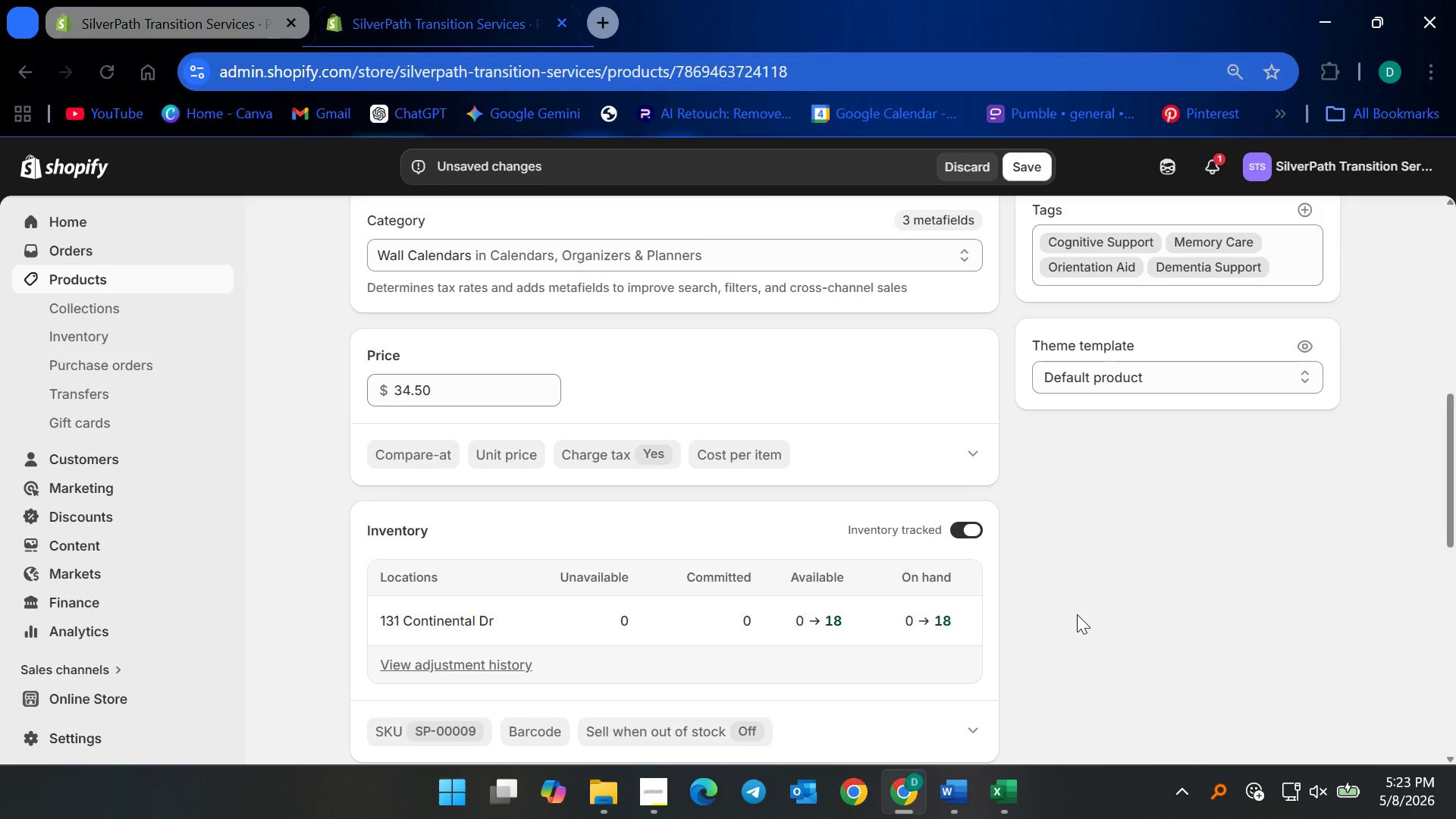 
left_click([1077, 614])
 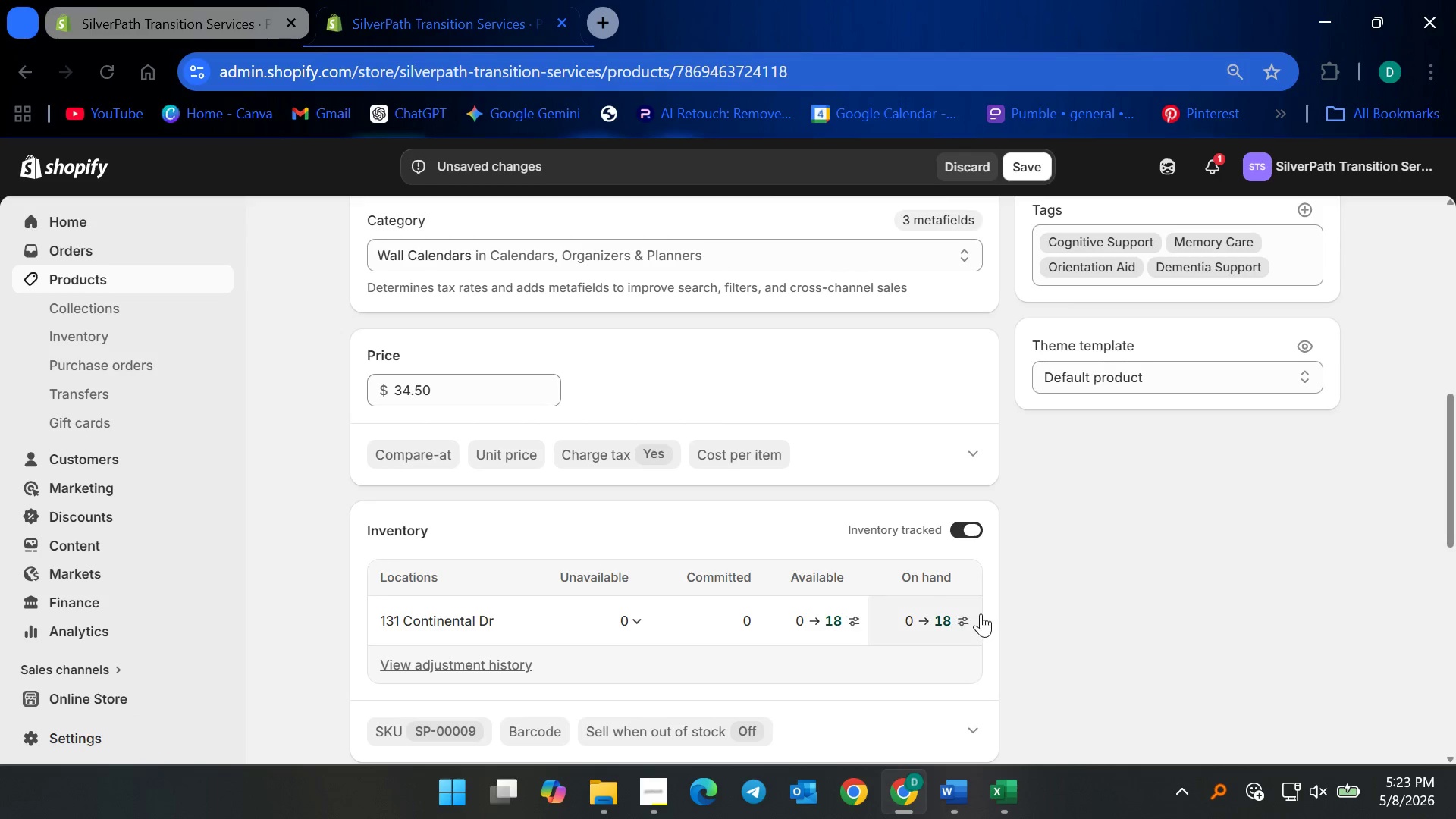 
scroll: coordinate [827, 546], scroll_direction: down, amount: 7.0
 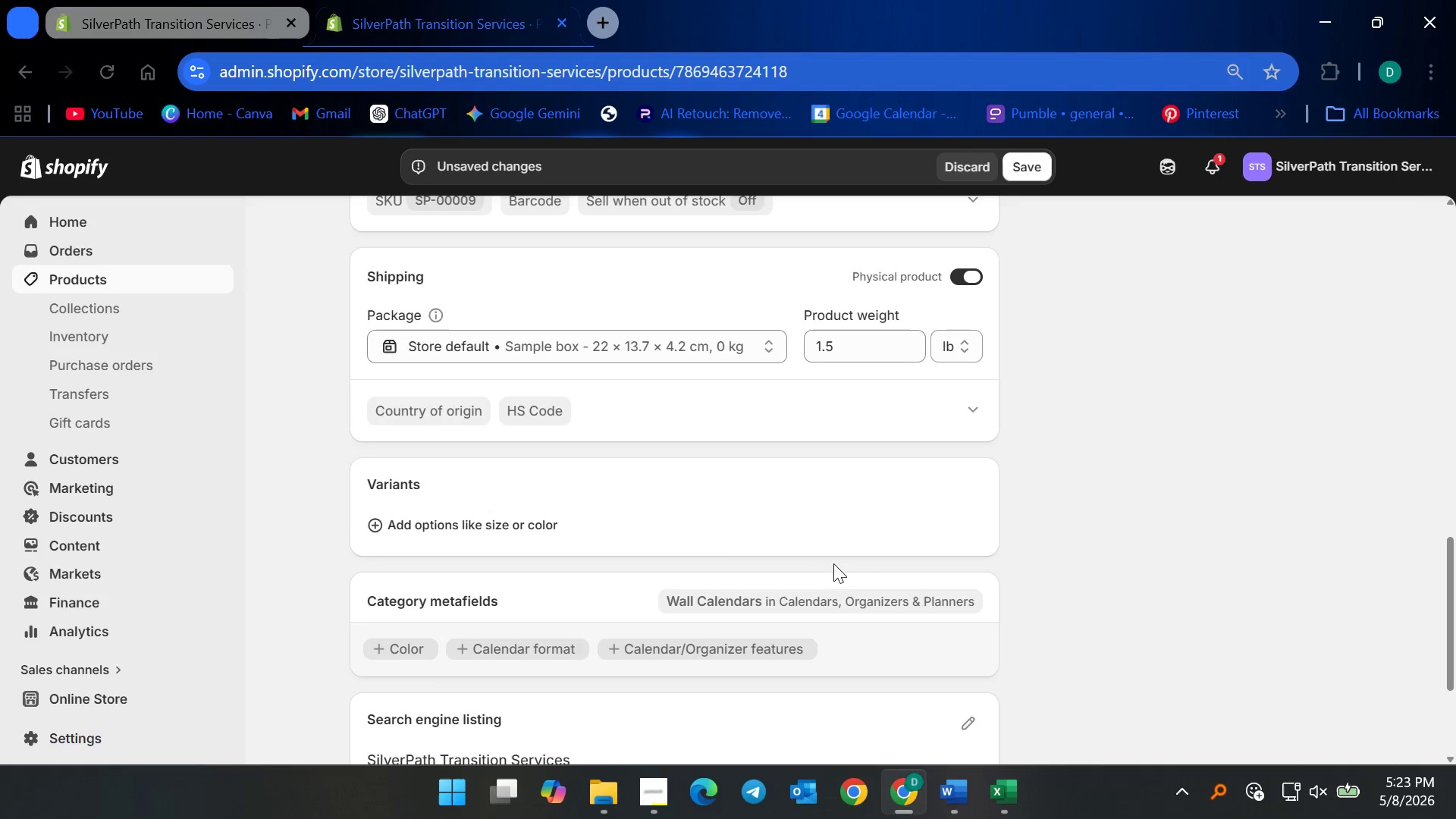 
scroll: coordinate [927, 442], scroll_direction: up, amount: 10.0
 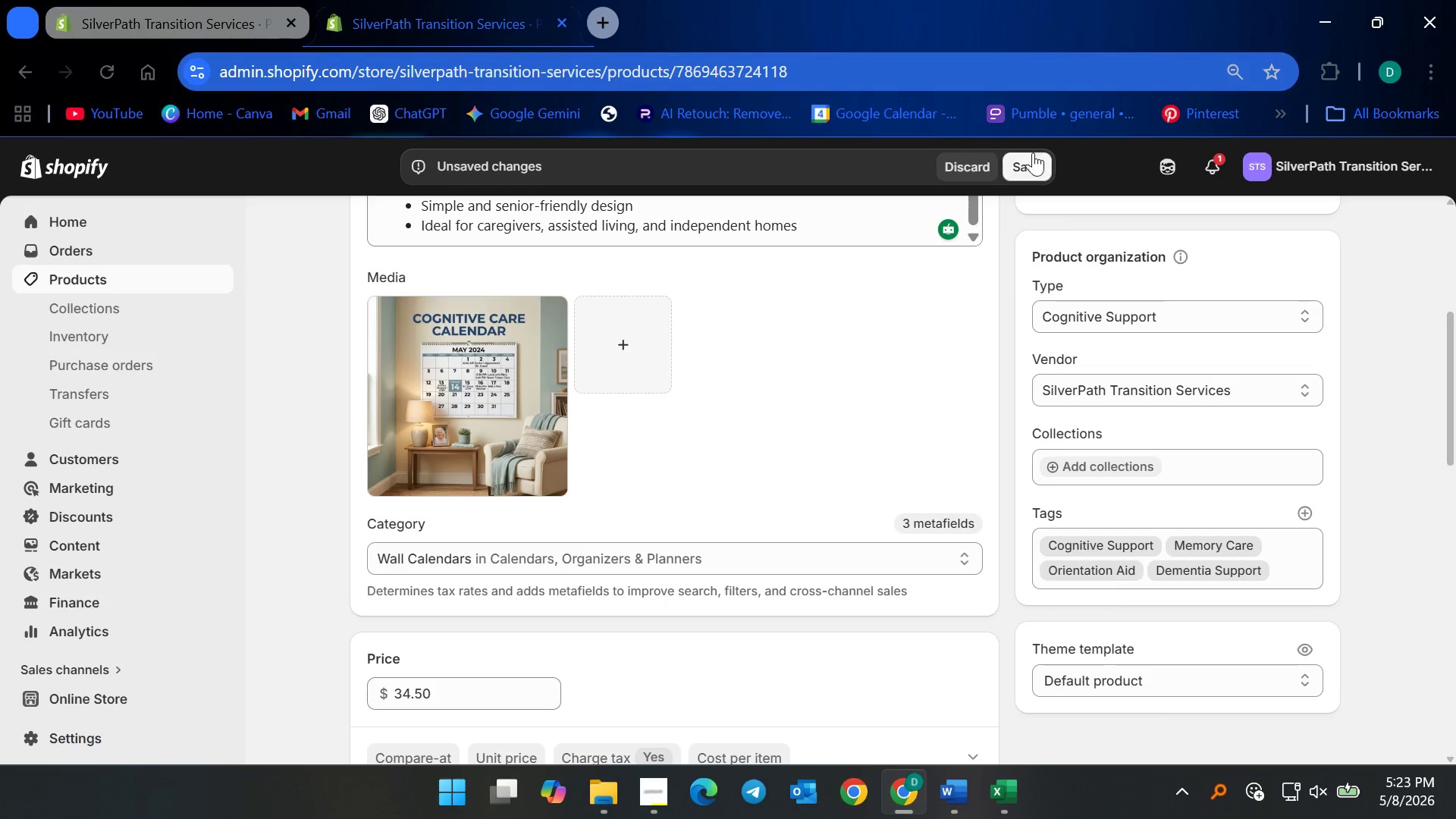 
left_click([1033, 158])
 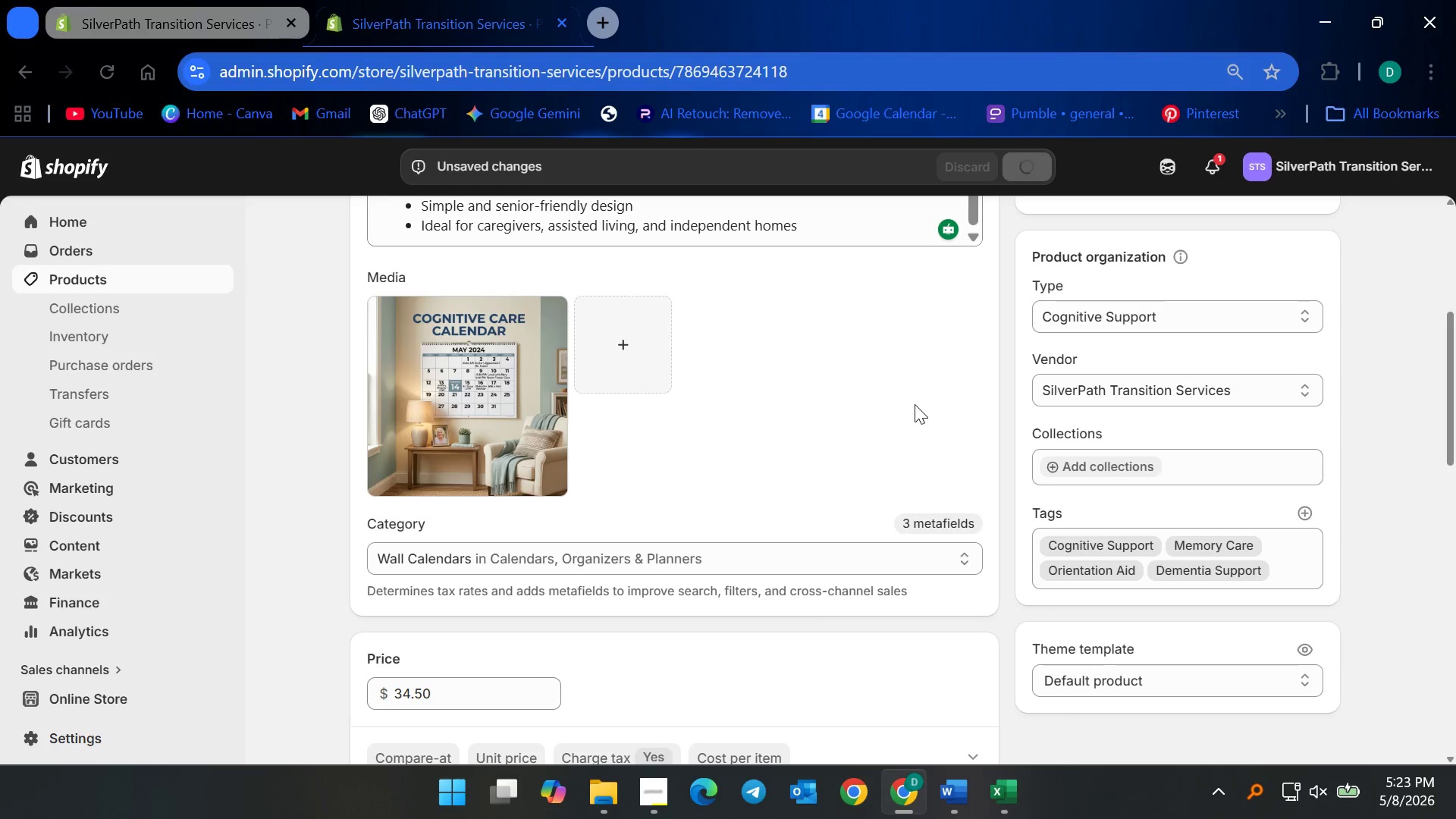 
scroll: coordinate [748, 544], scroll_direction: down, amount: 3.0
 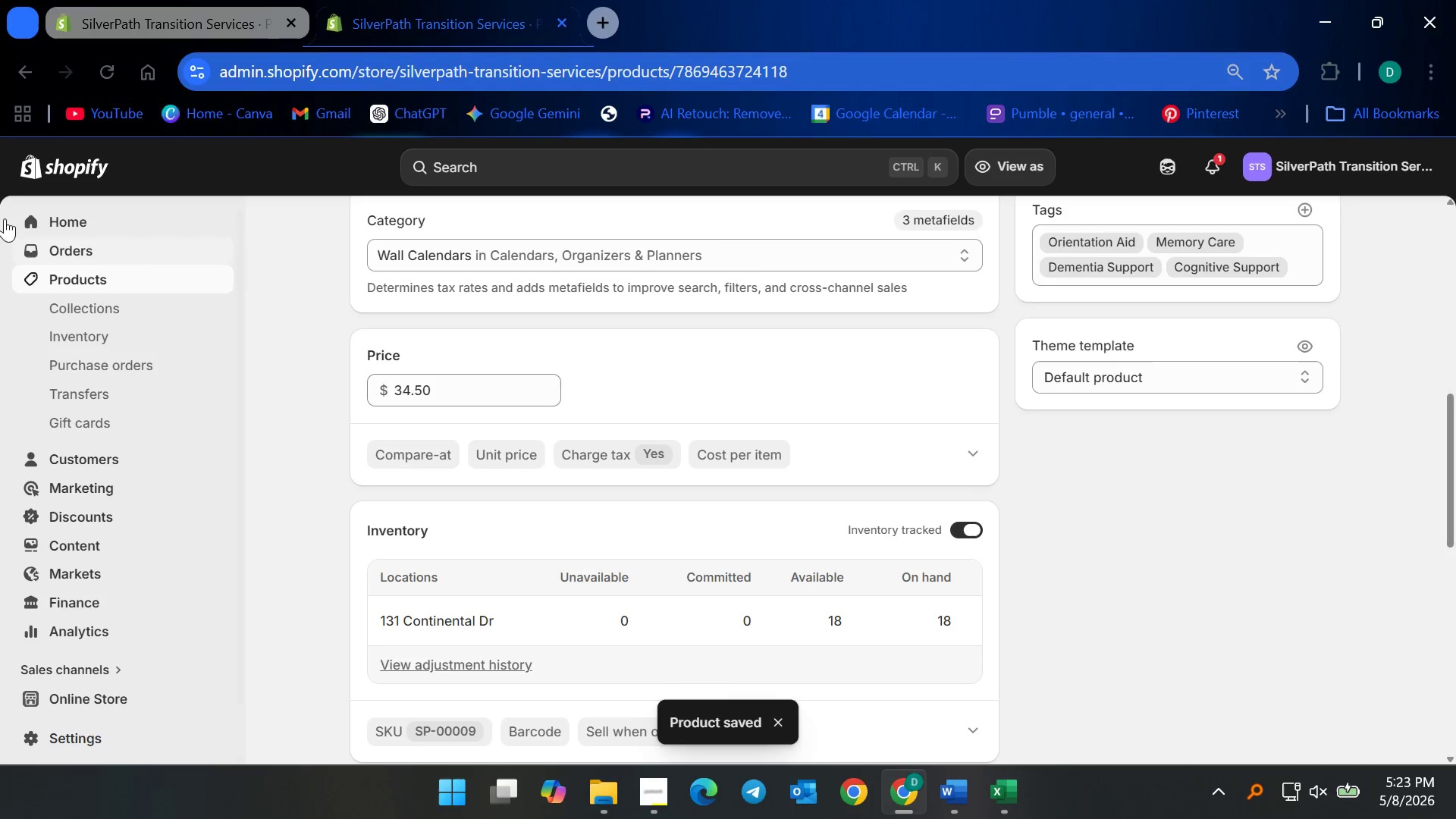 
left_click([82, 275])
 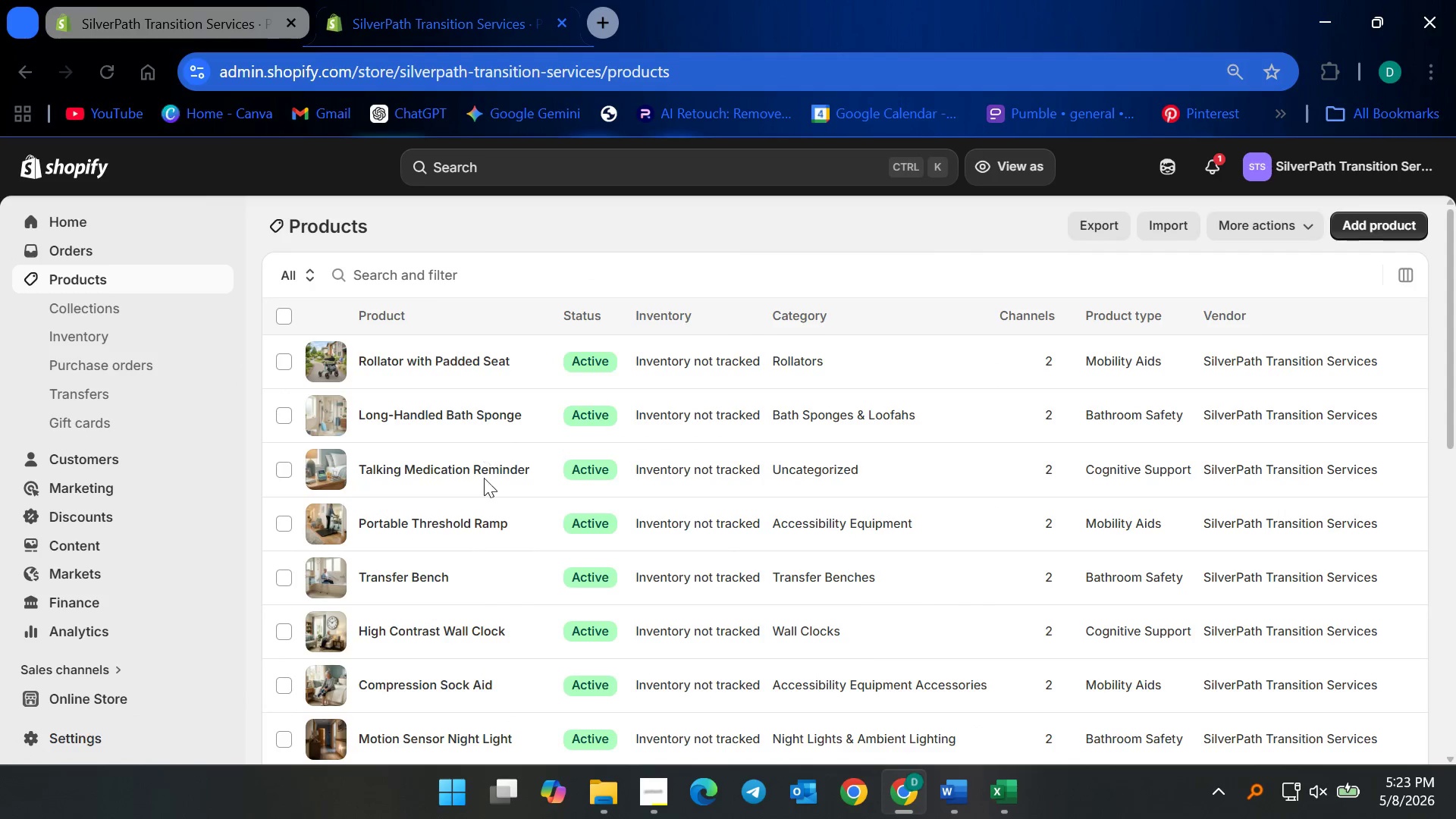 
scroll: coordinate [541, 538], scroll_direction: down, amount: 5.0
 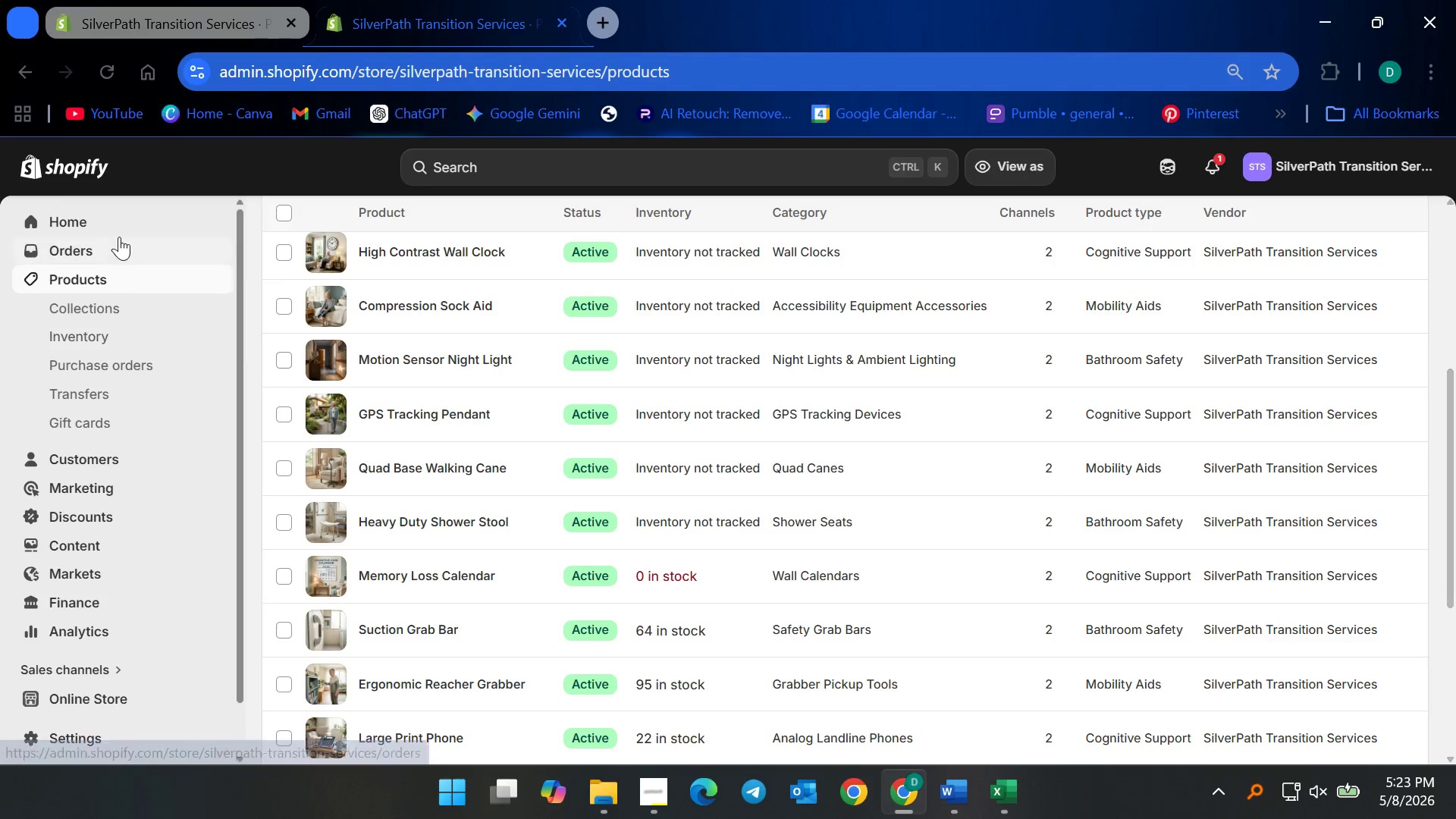 
left_click([121, 283])
 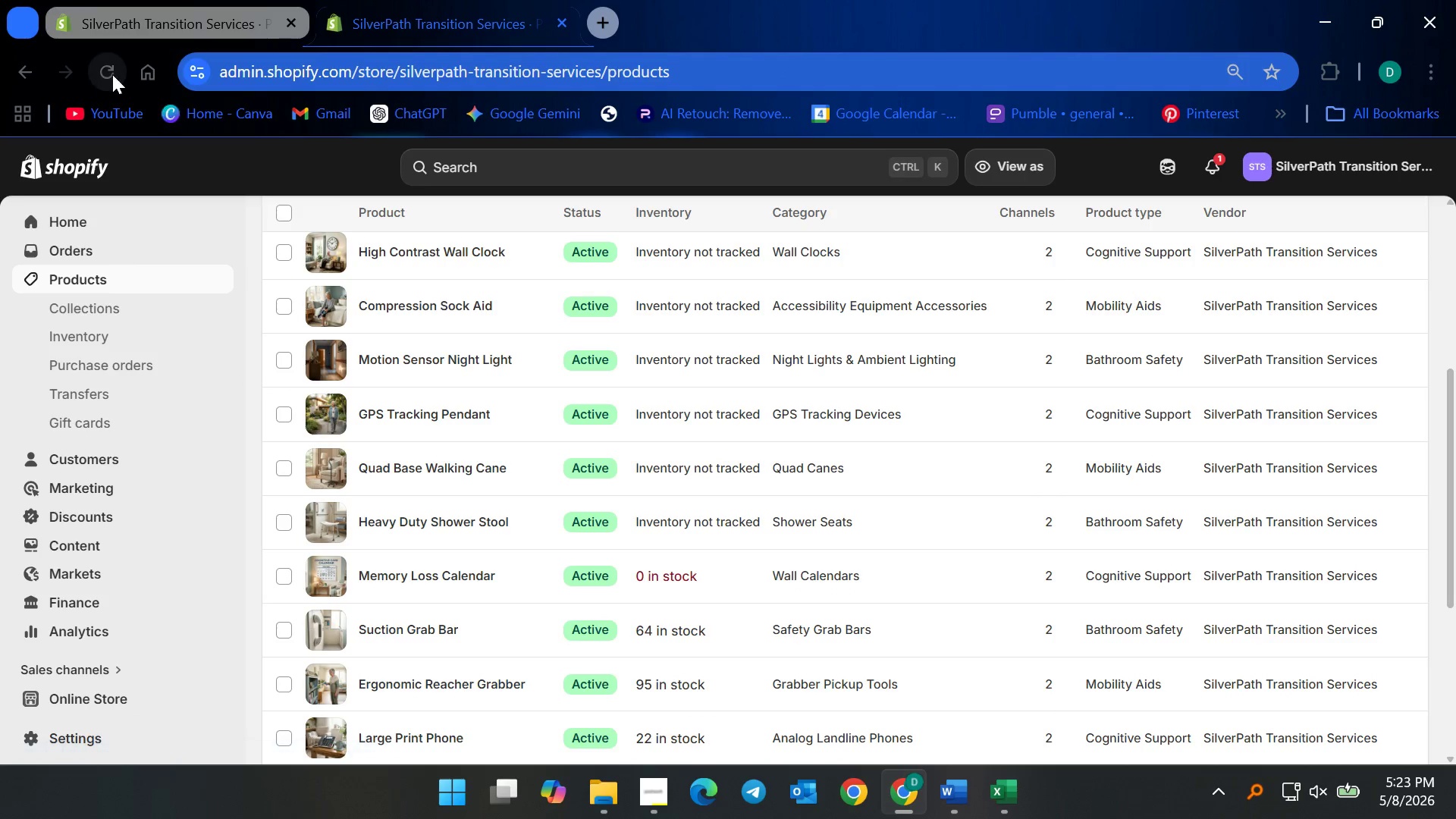 
left_click([116, 74])
 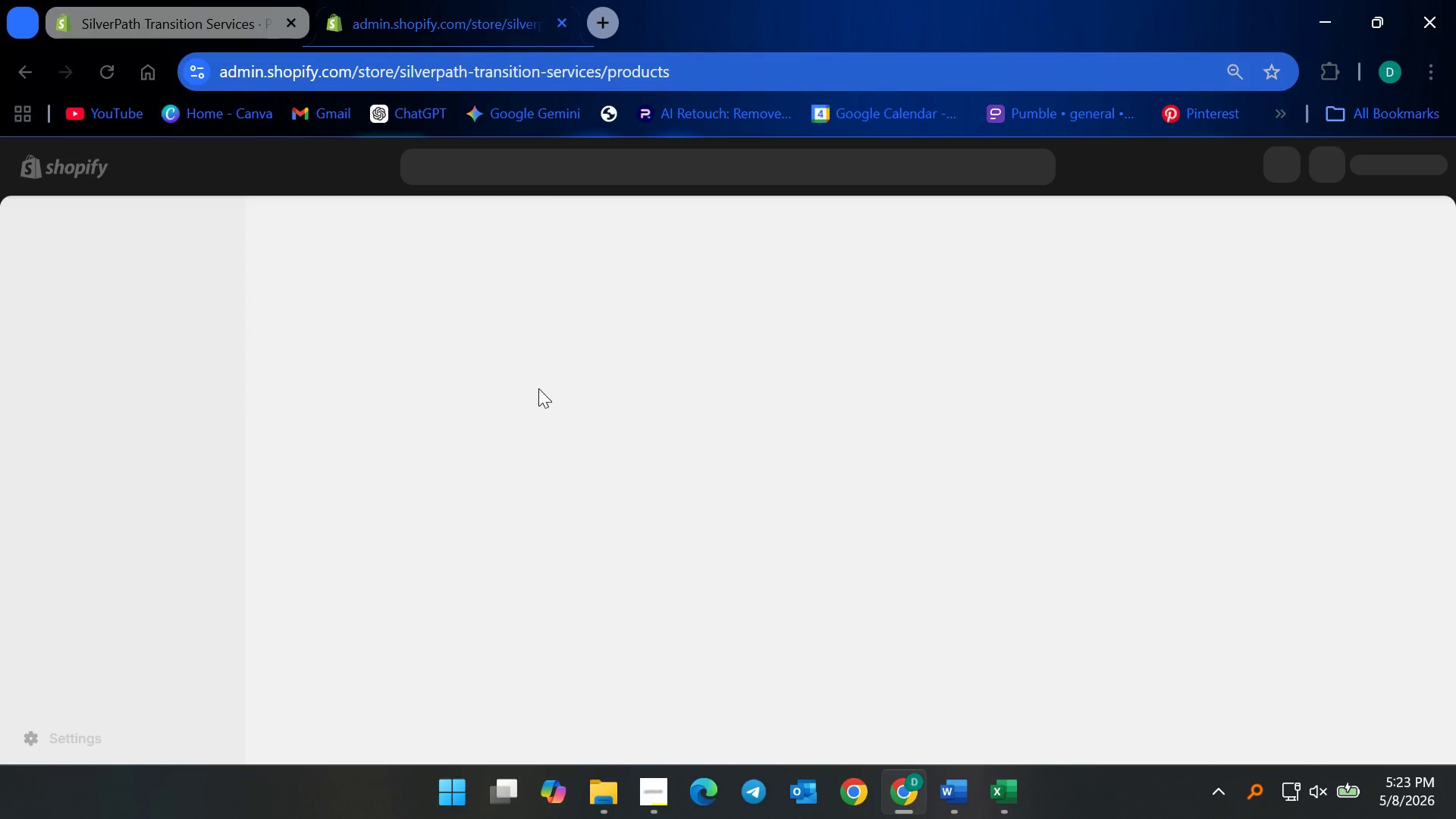 
scroll: coordinate [519, 519], scroll_direction: down, amount: 6.0
 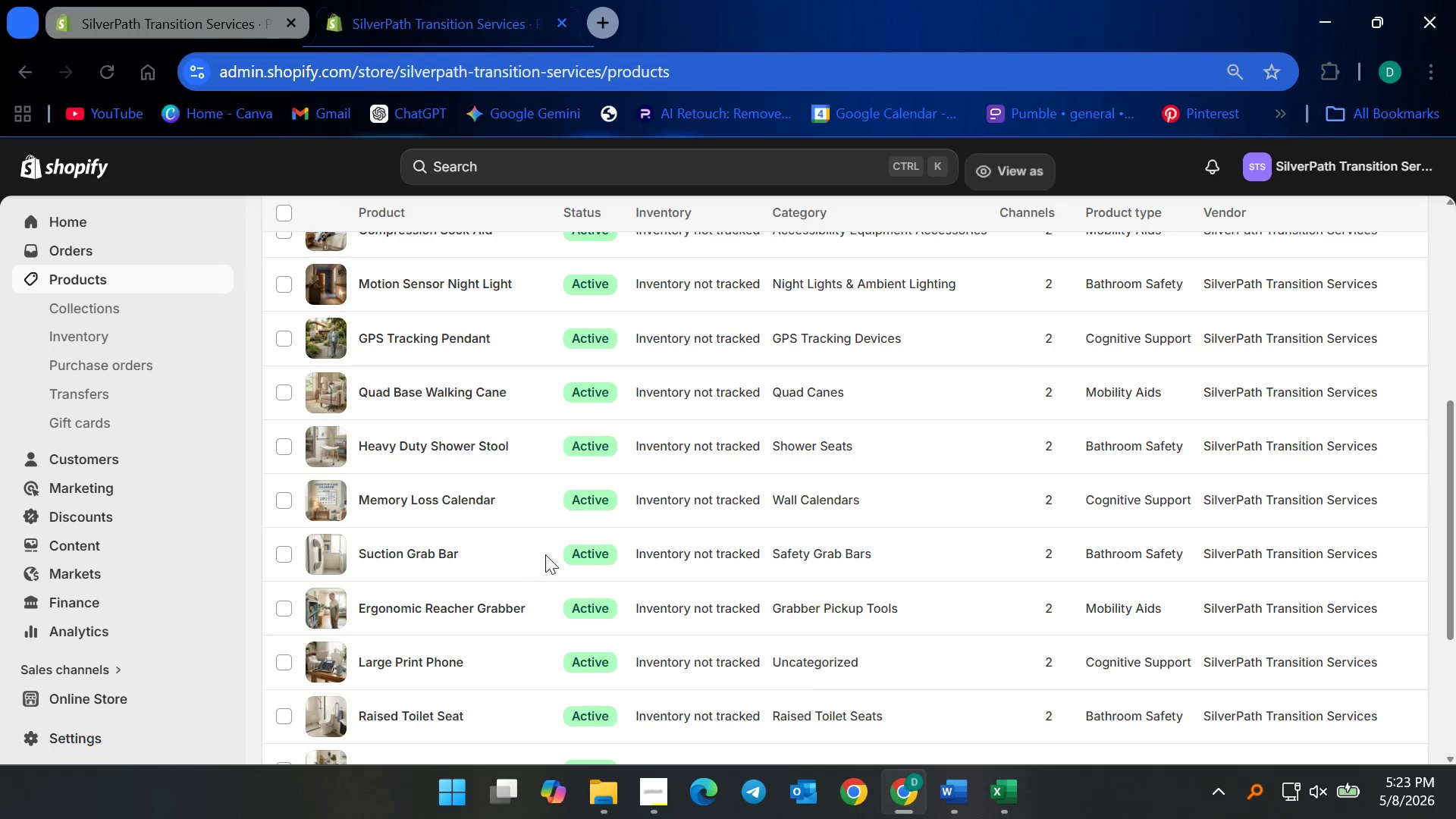 
scroll: coordinate [545, 554], scroll_direction: up, amount: 1.0
 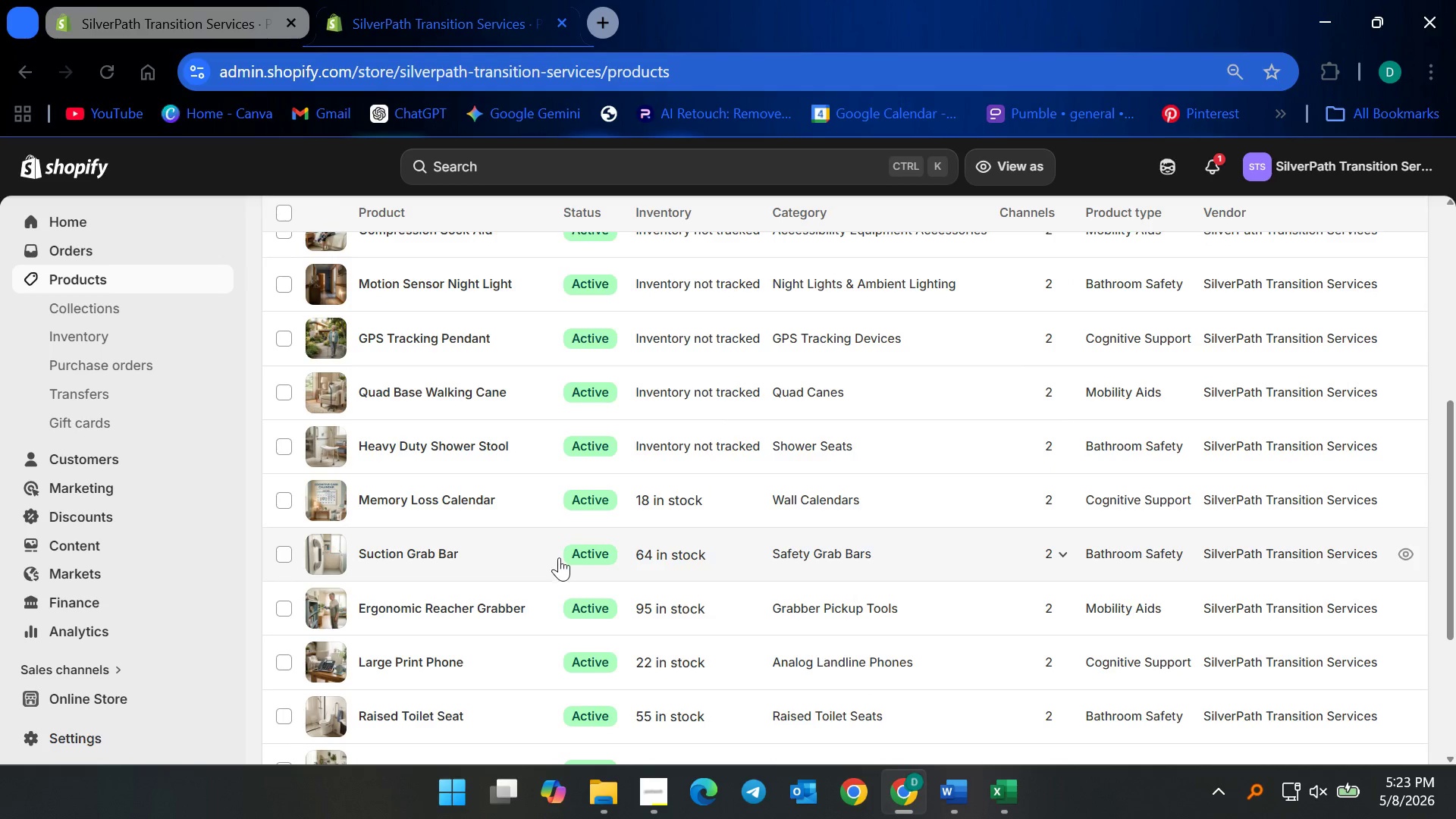 
scroll: coordinate [562, 559], scroll_direction: down, amount: 1.0
 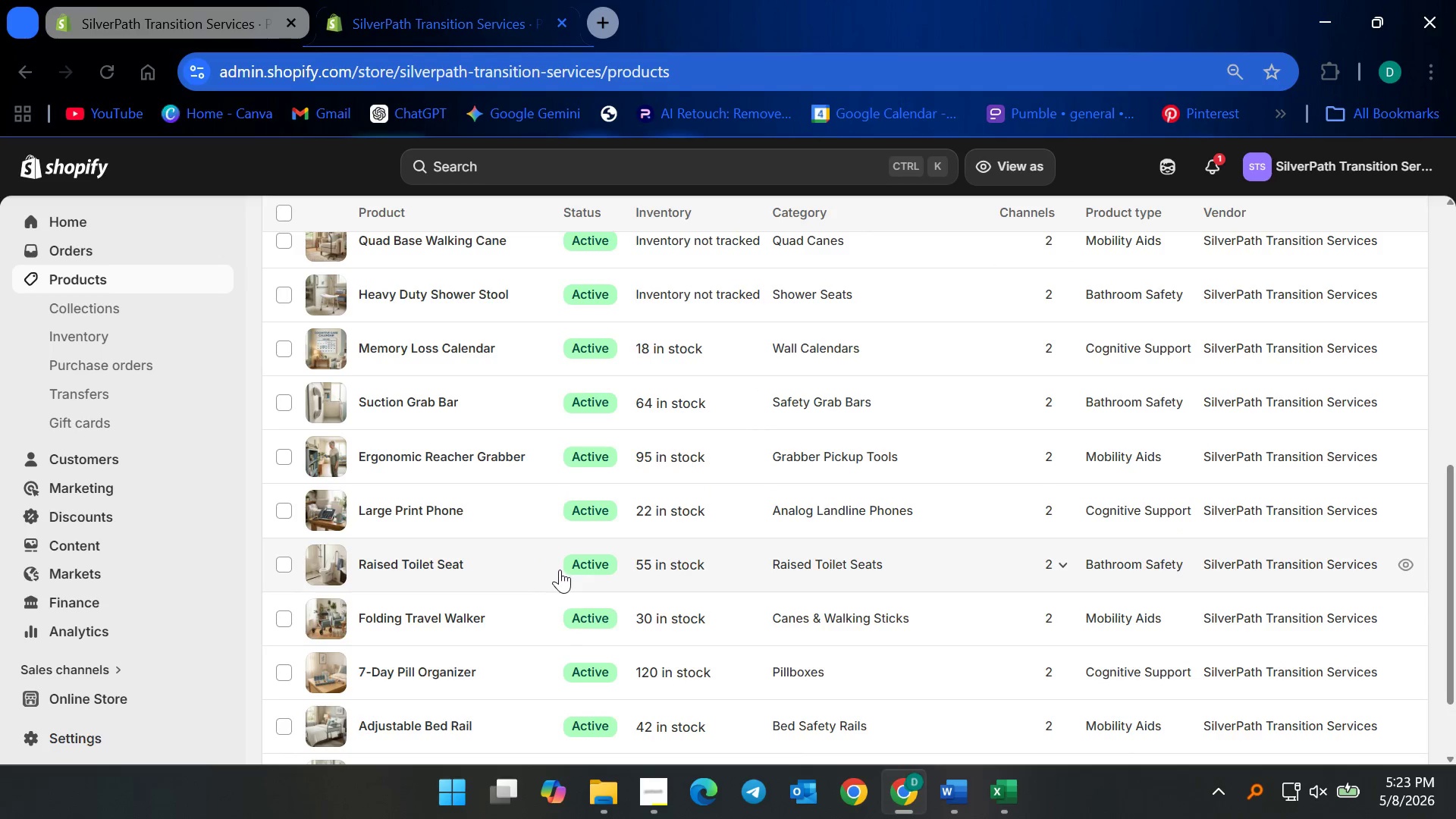 
scroll: coordinate [569, 567], scroll_direction: up, amount: 3.0
 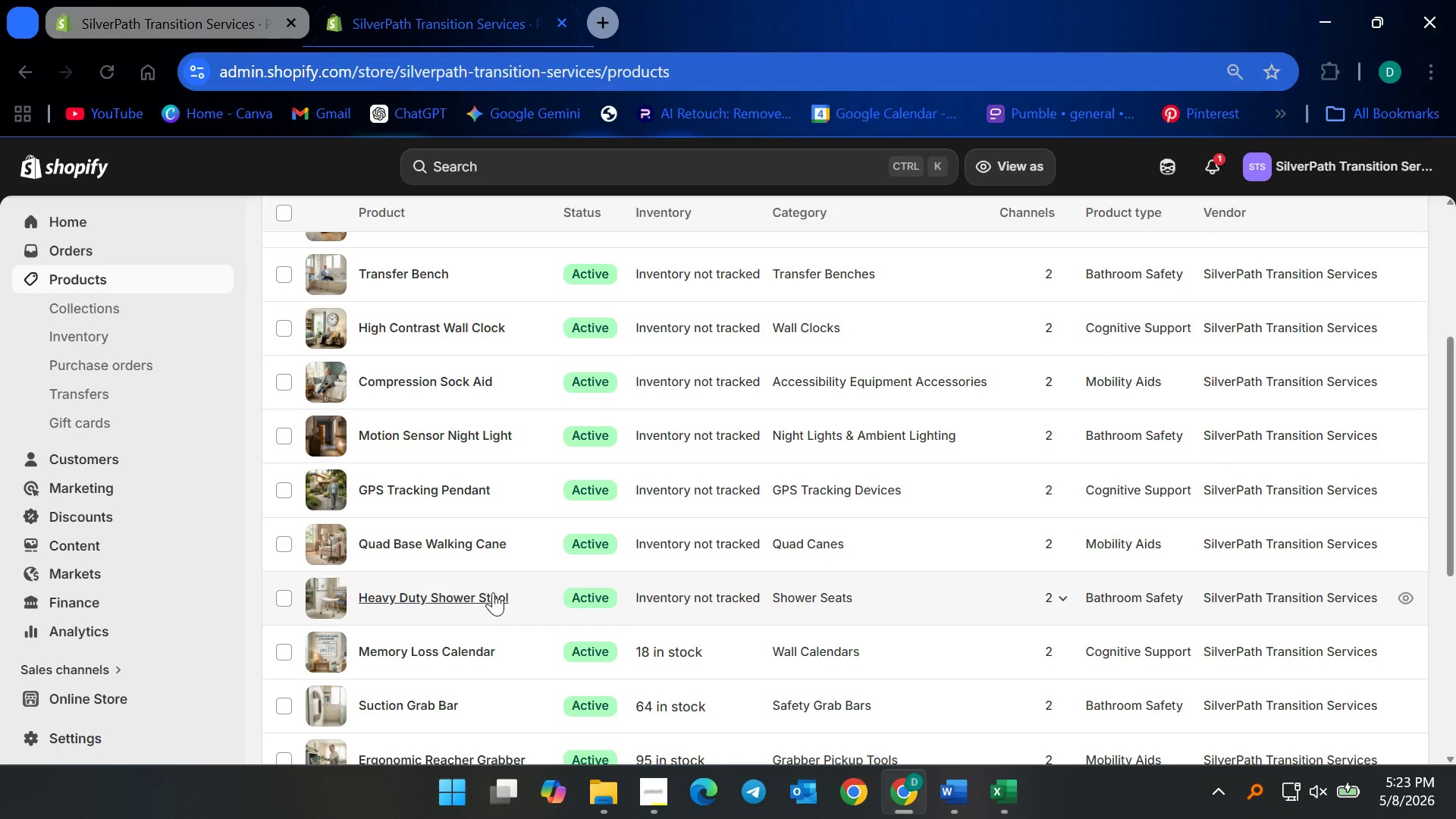 
left_click([488, 596])
 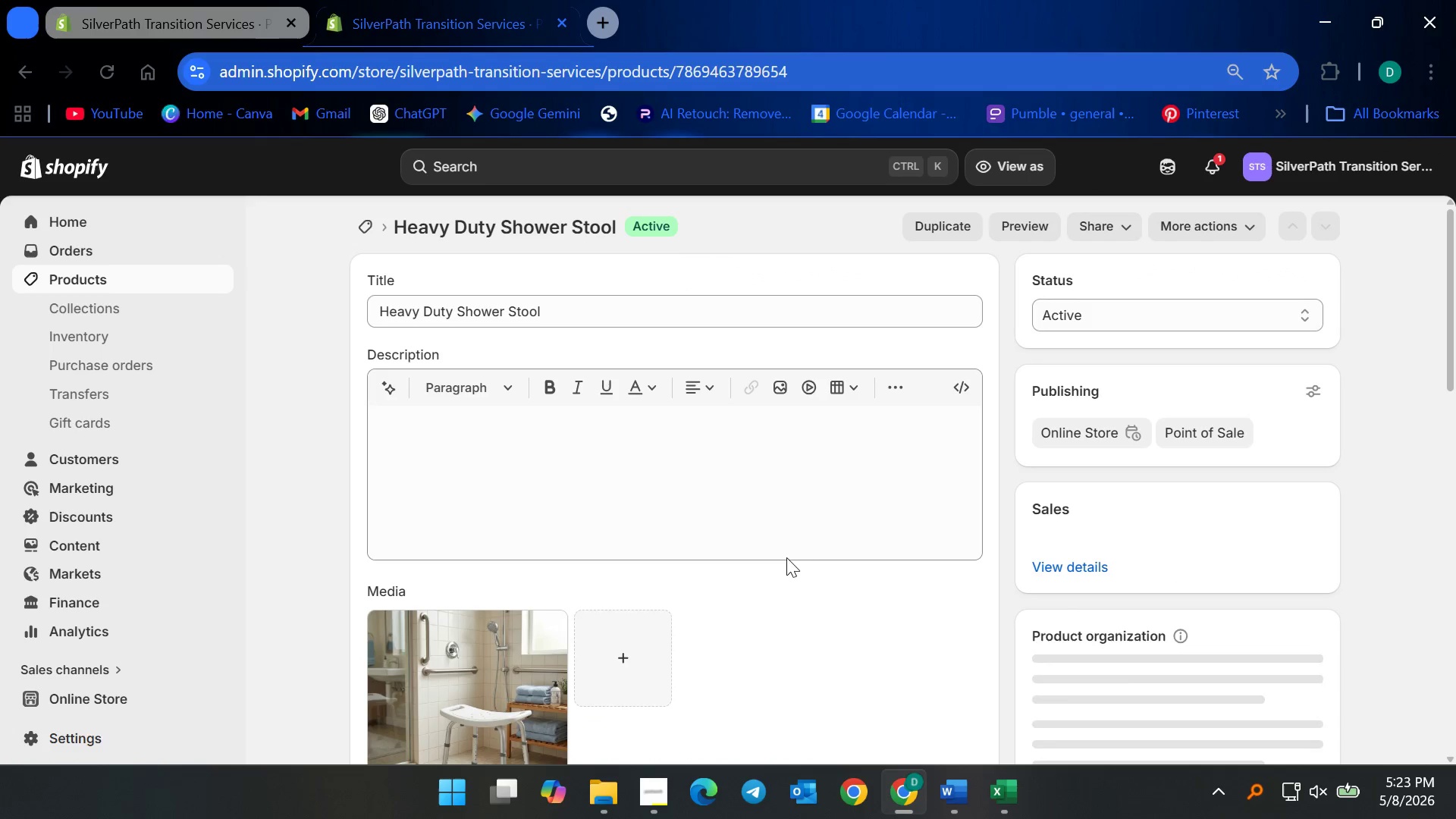 
scroll: coordinate [846, 603], scroll_direction: down, amount: 10.0
 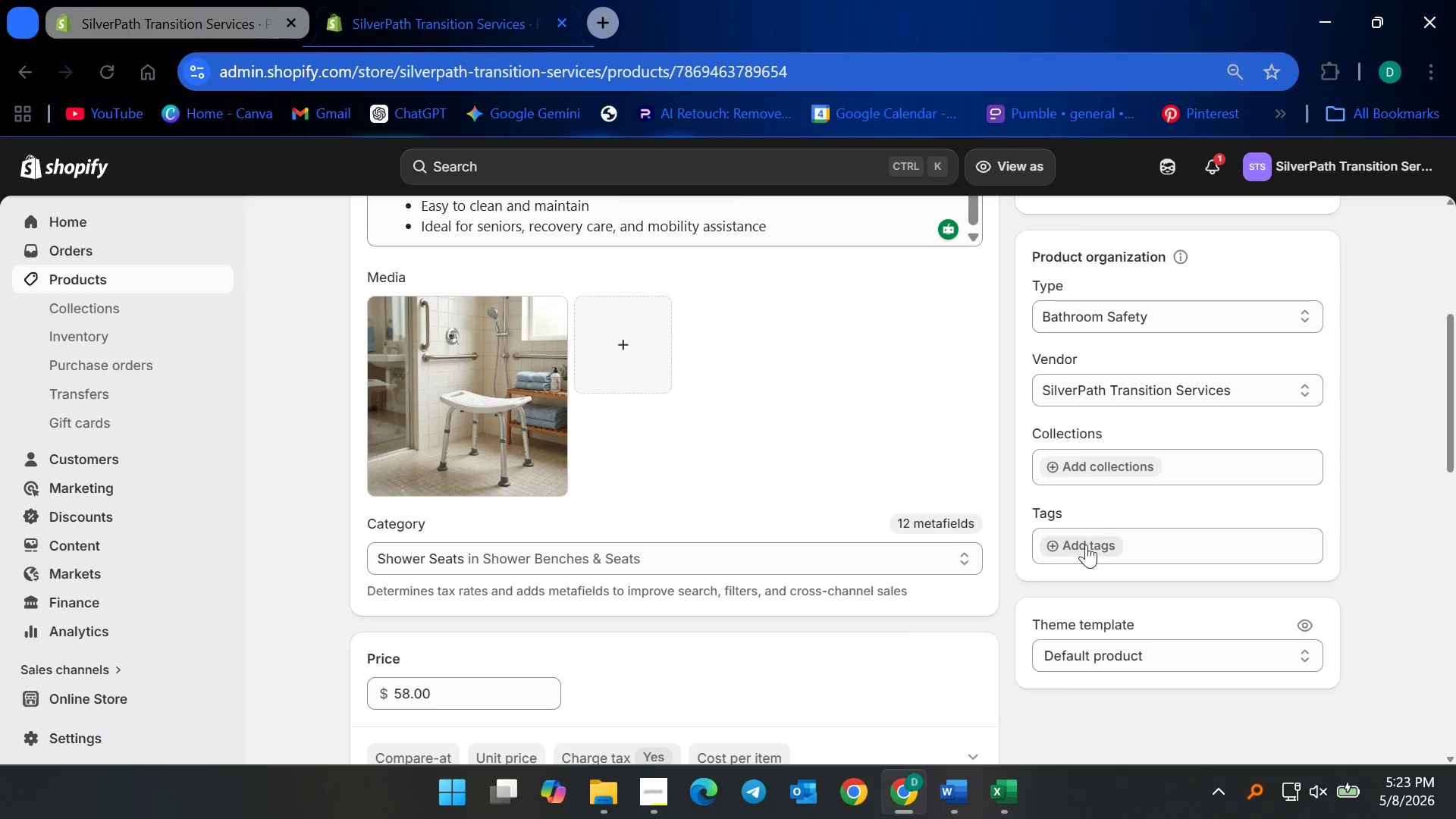 
left_click([1081, 550])
 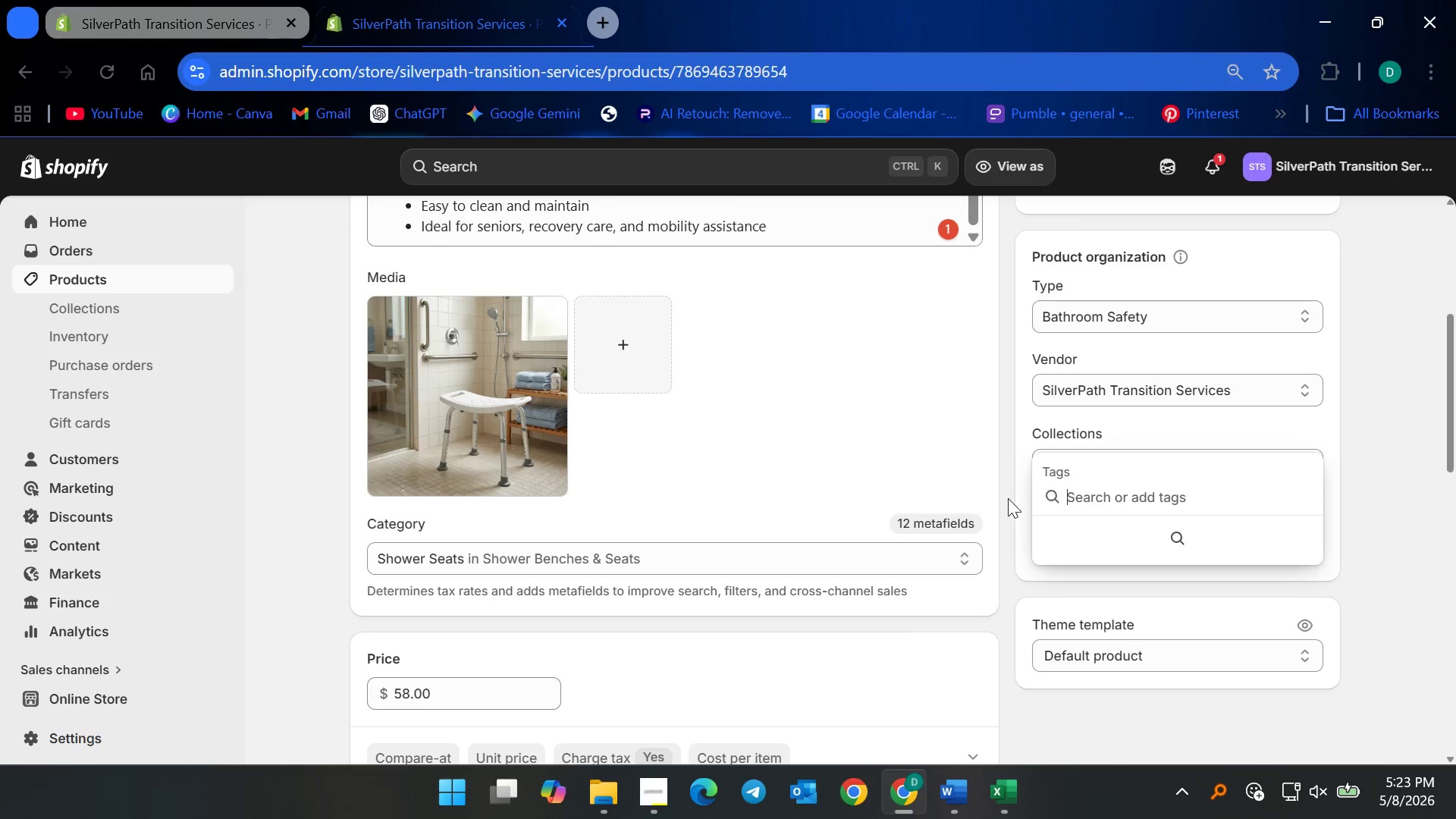 
scroll: coordinate [387, 397], scroll_direction: up, amount: 9.0
 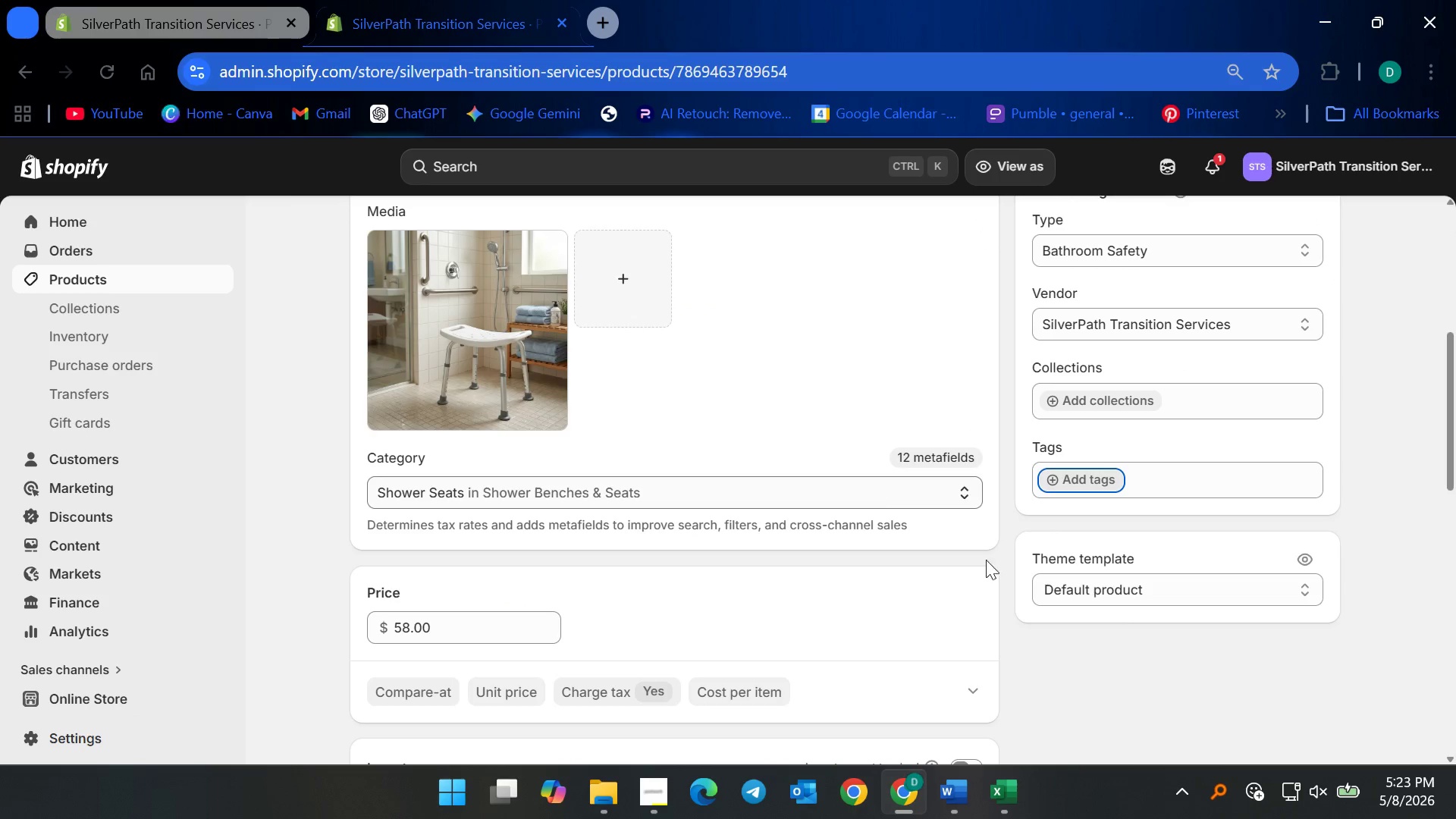 
left_click([1087, 479])
 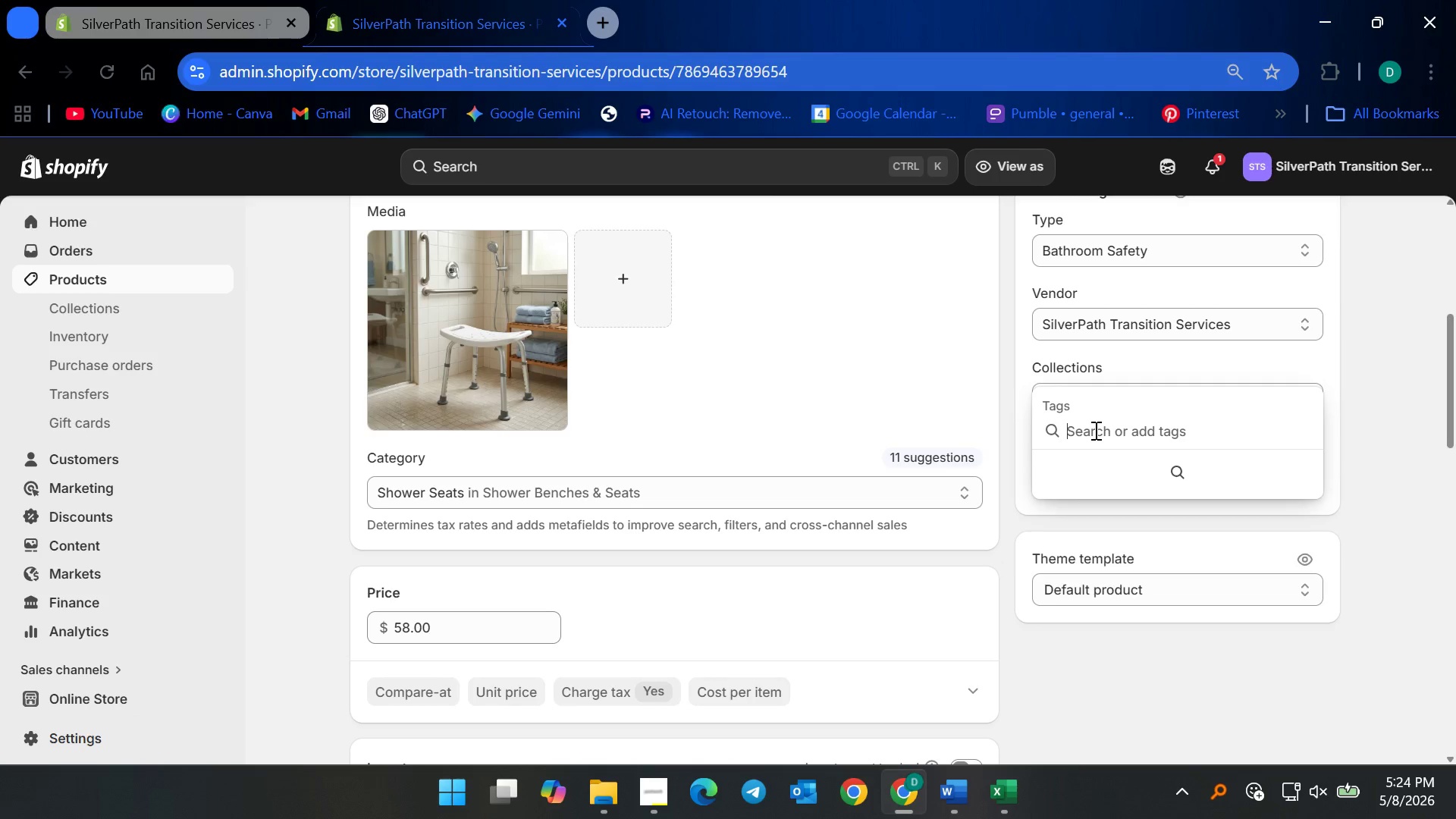 
type(Bathroom Safety)
 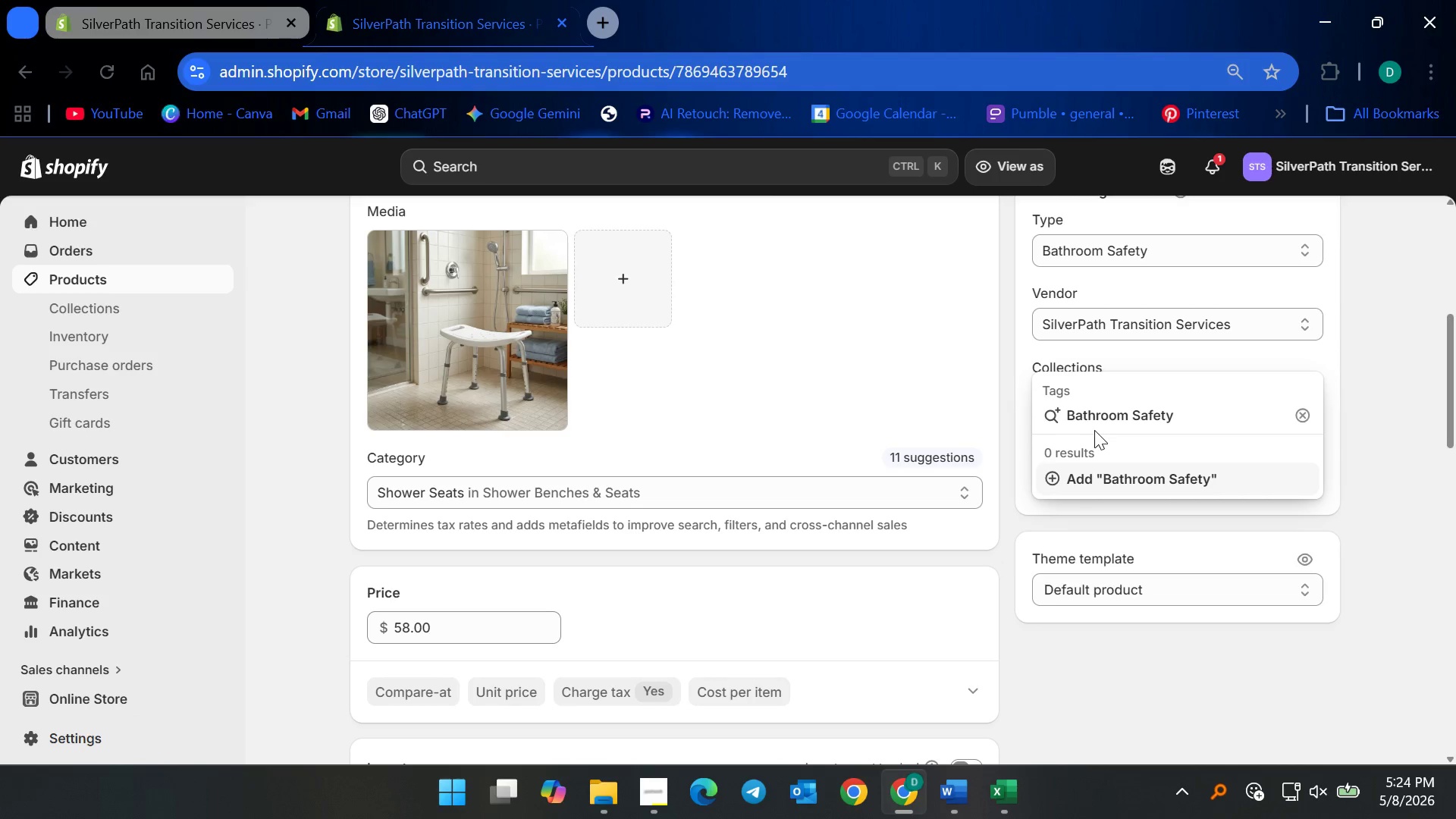 
key(Enter)
 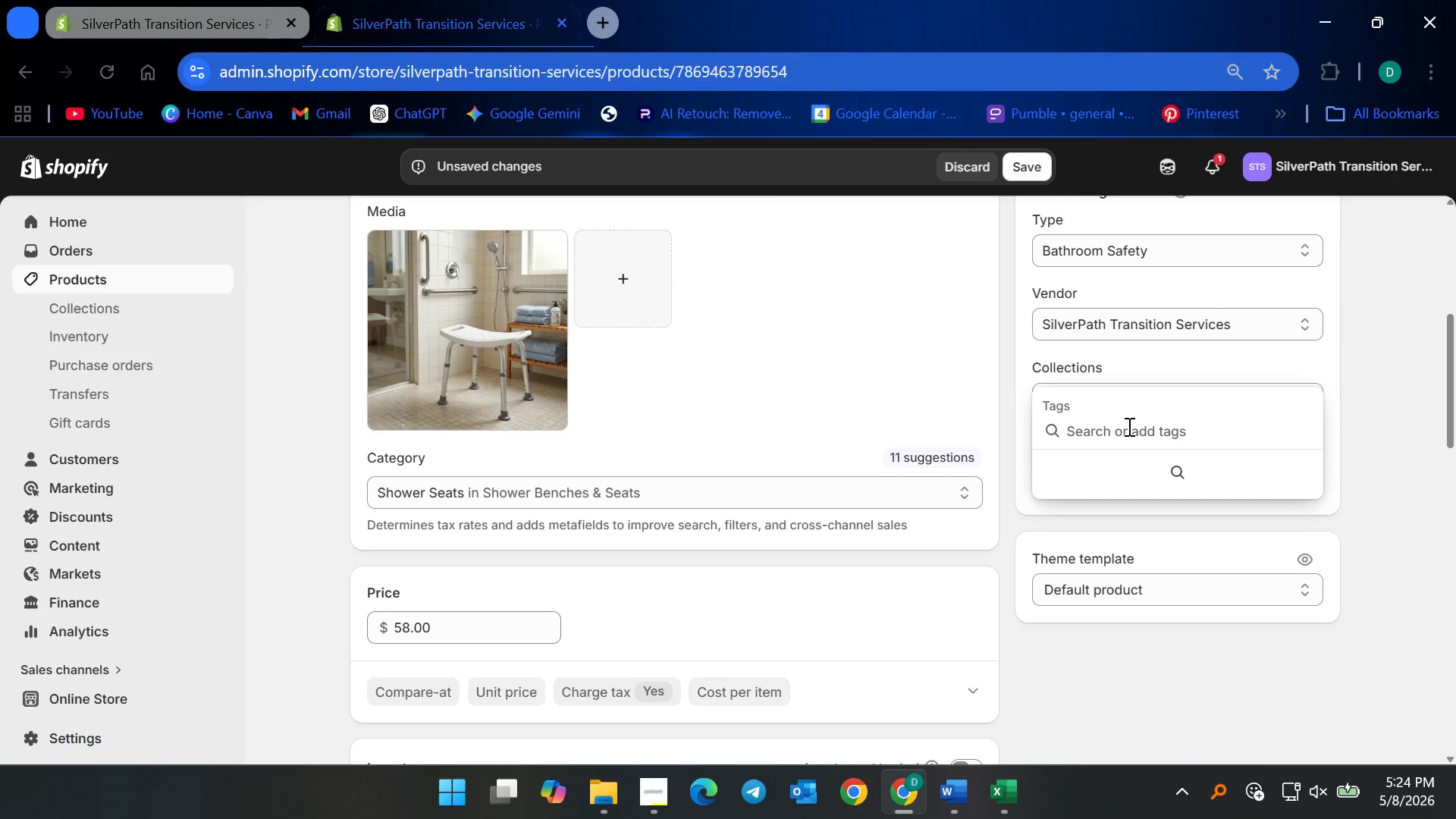 
type(Shower Seating)
 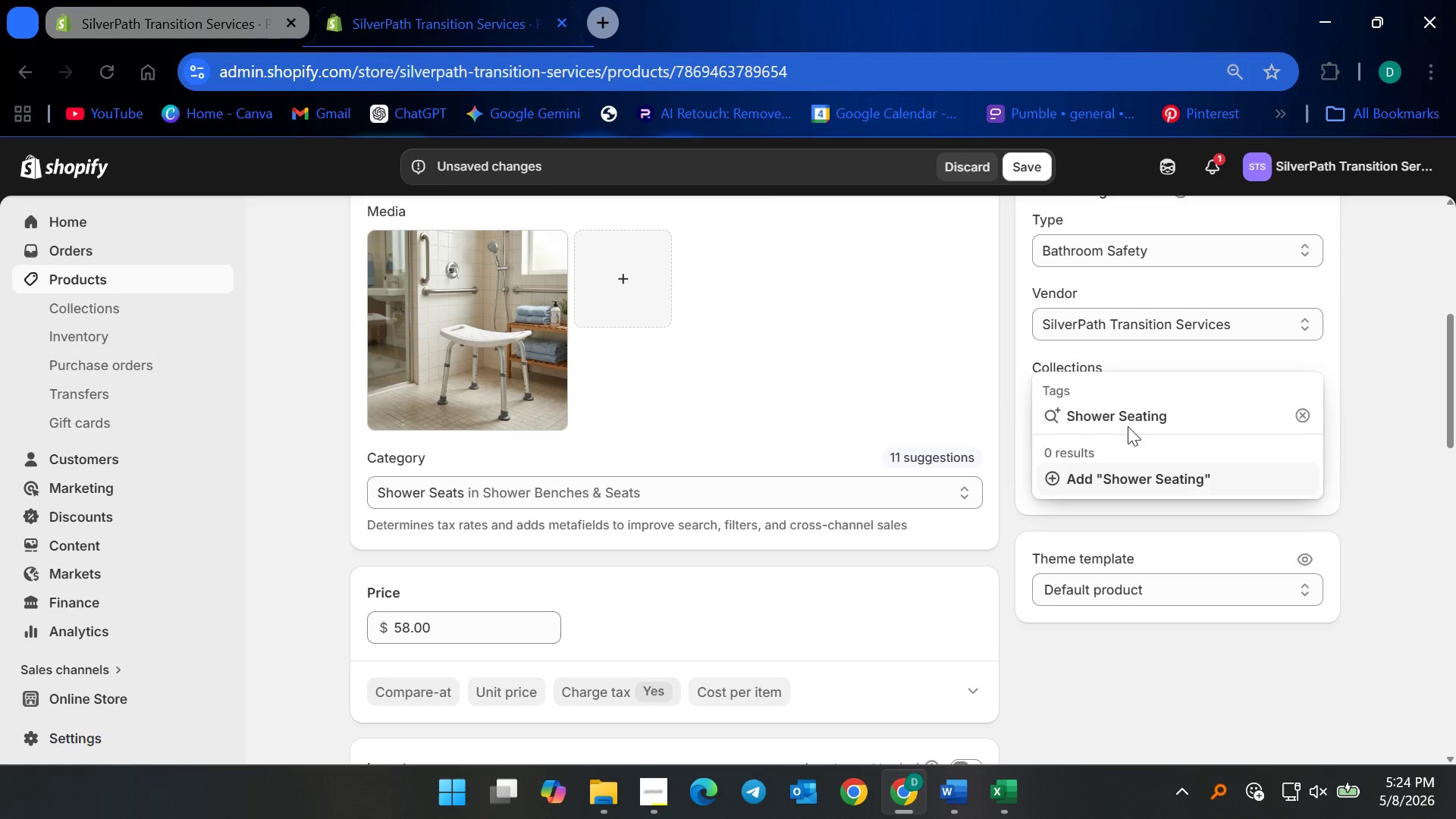 
key(Enter)
 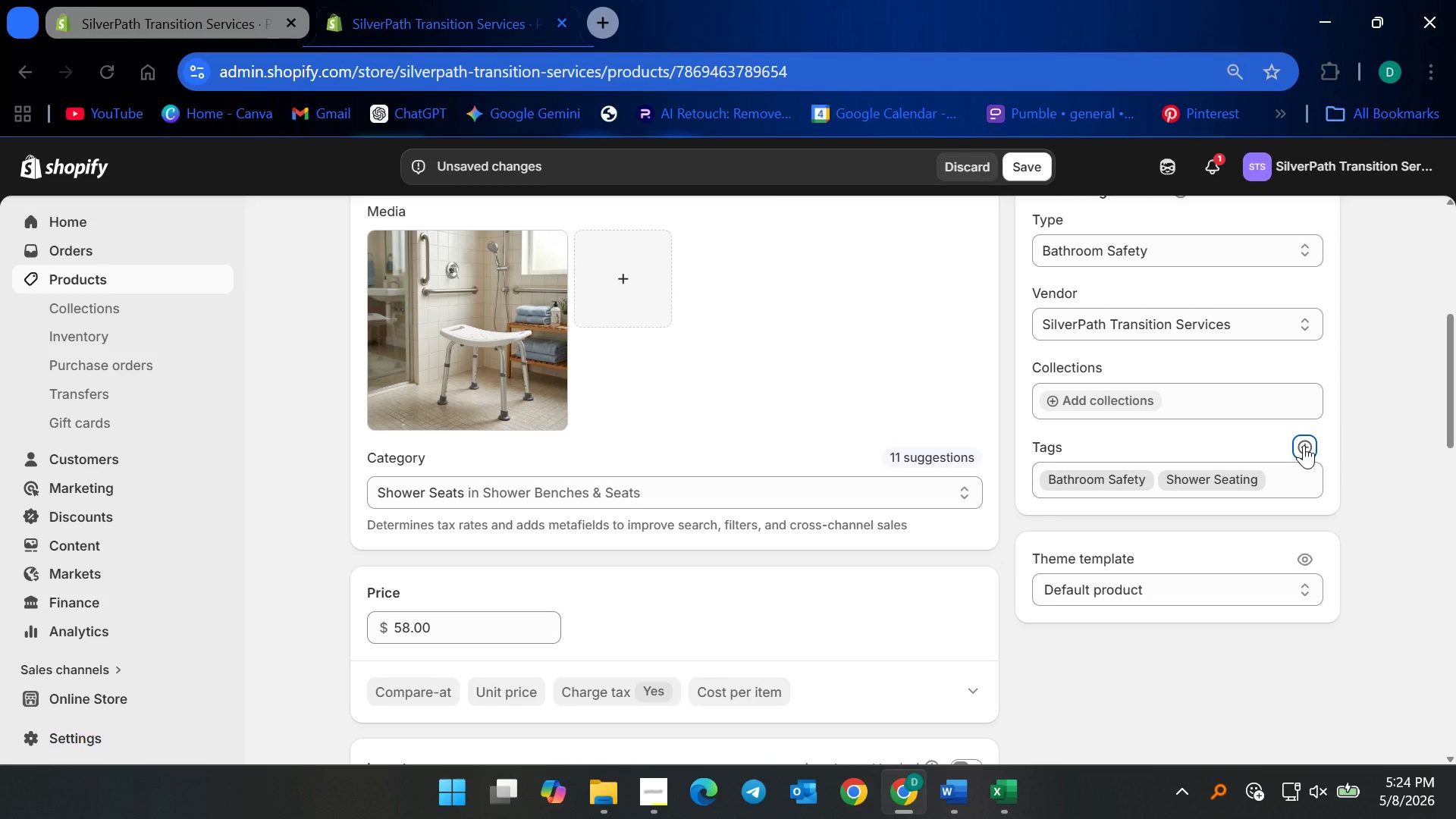 
wait(5.77)
 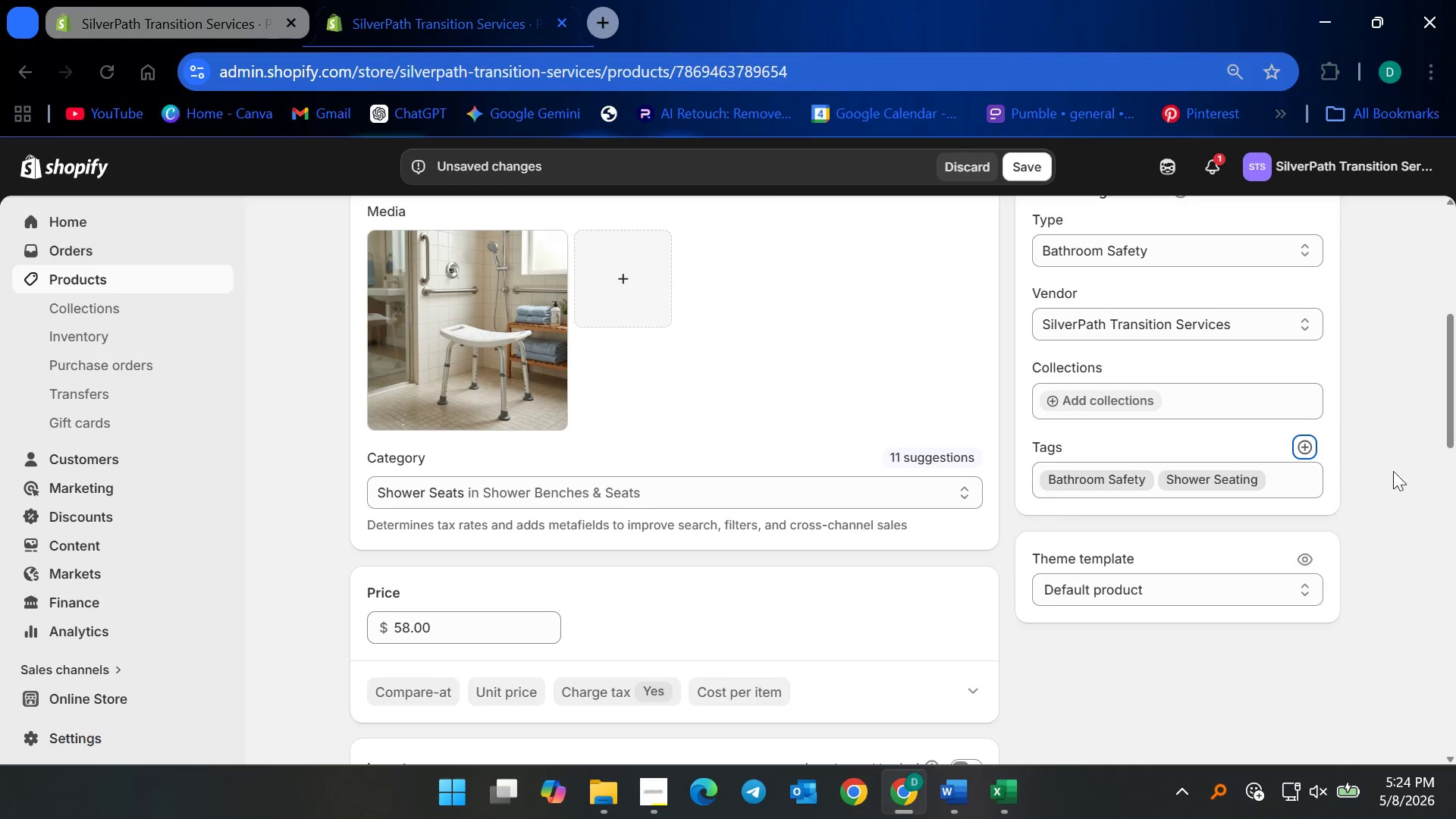 
left_click([1304, 445])
 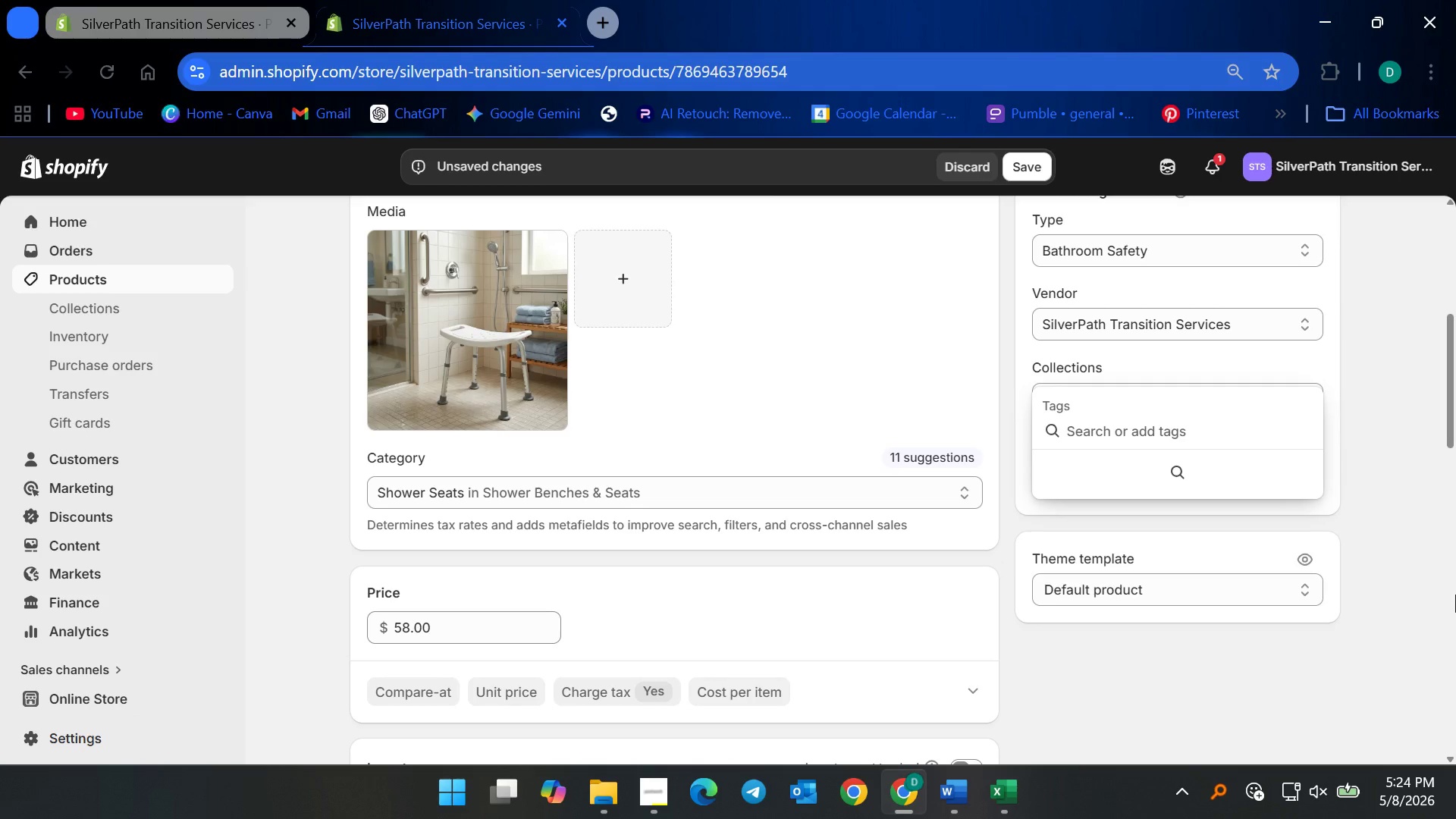 
type(Fall Prevention)
 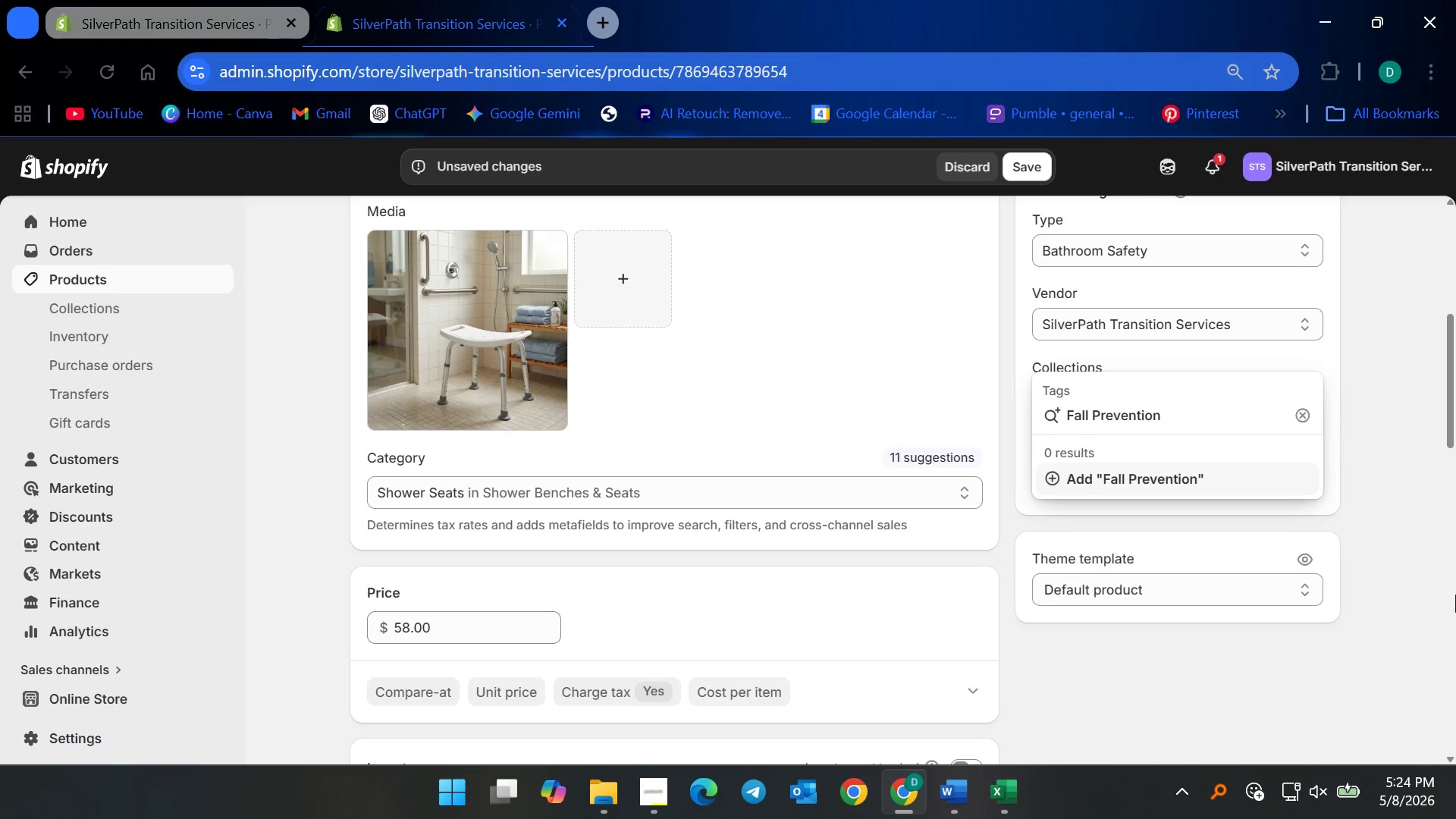 
key(Enter)
 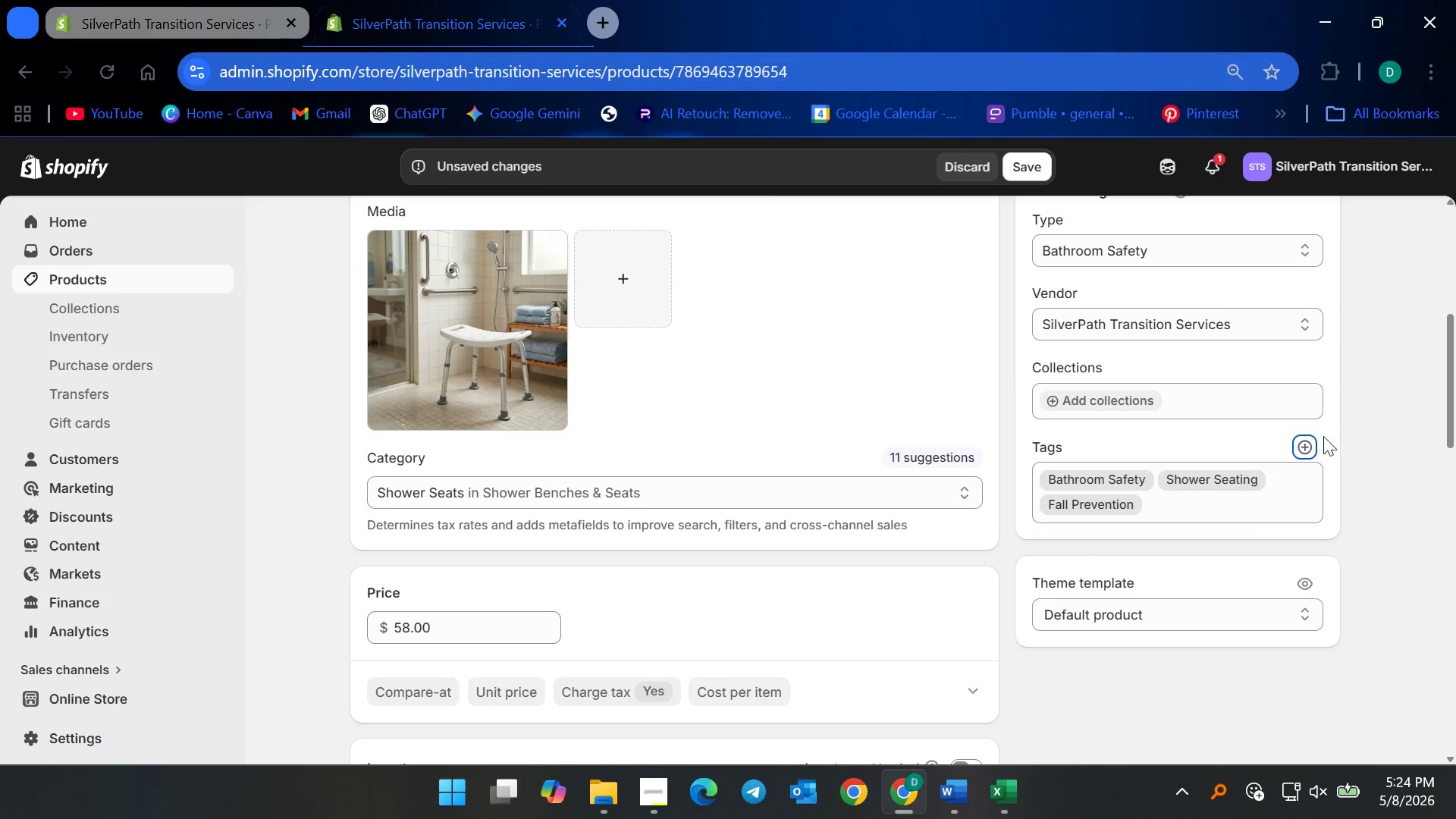 
left_click([1312, 442])
 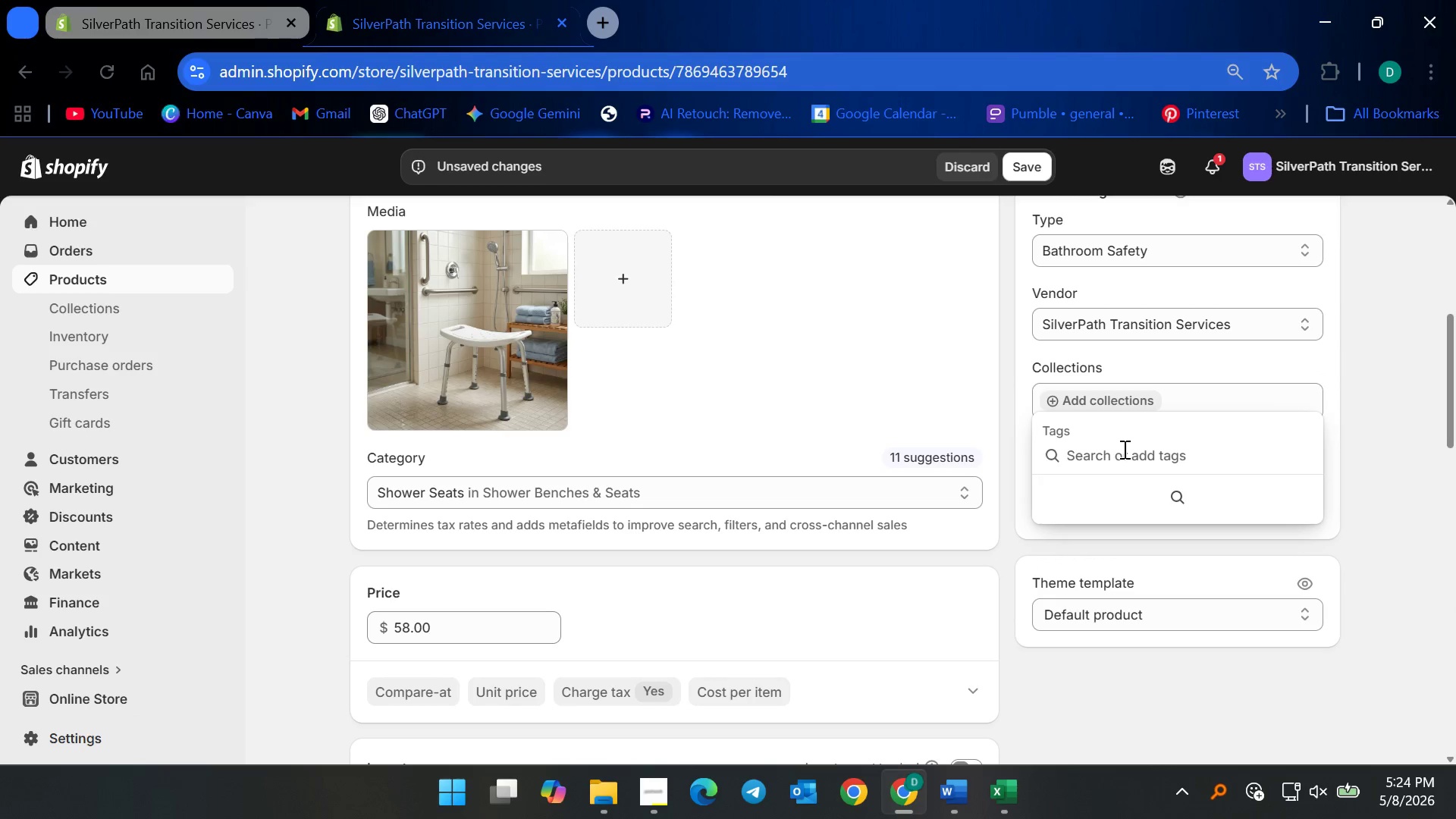 
type(Accessibility)
 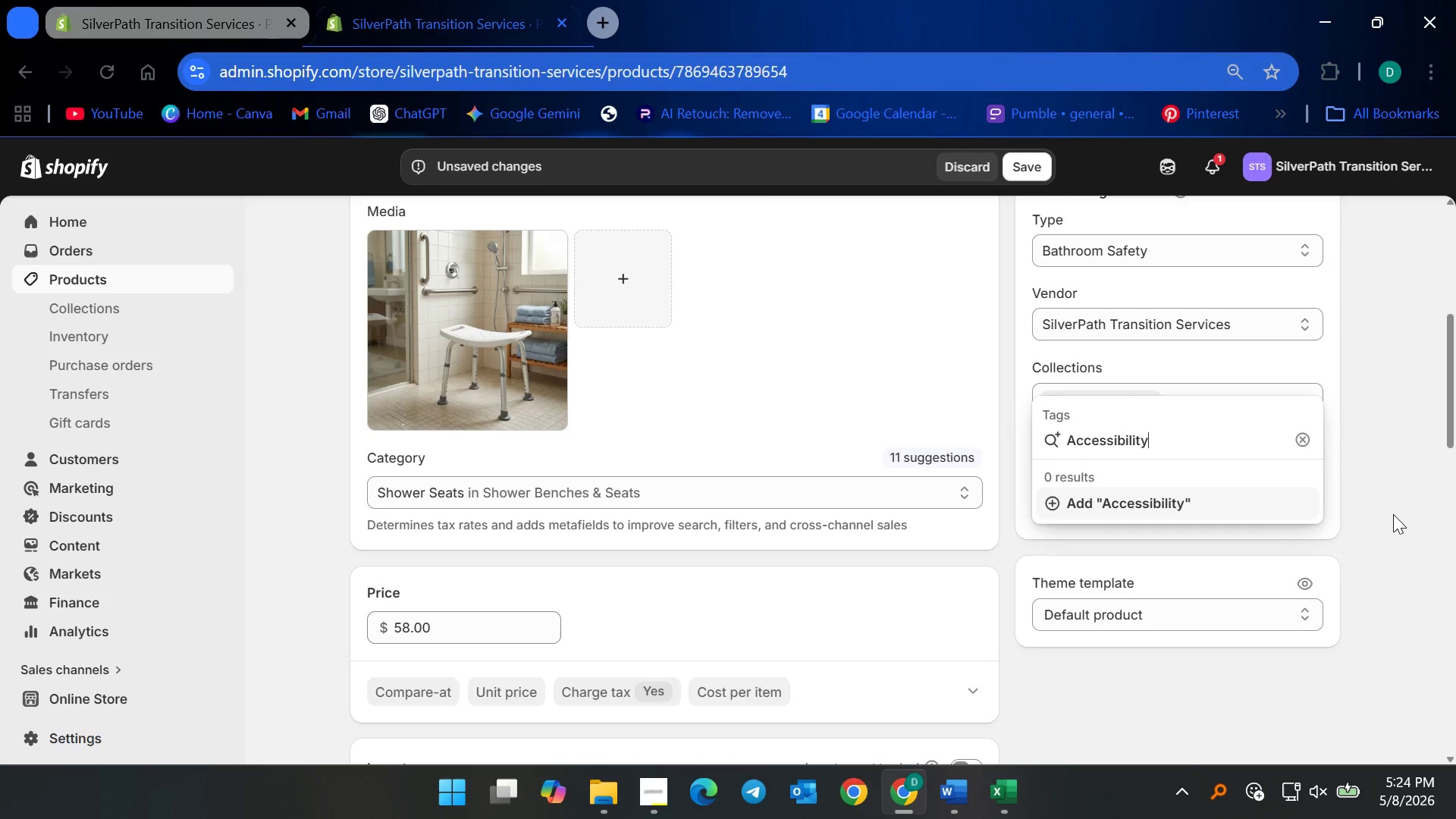 
key(Enter)
 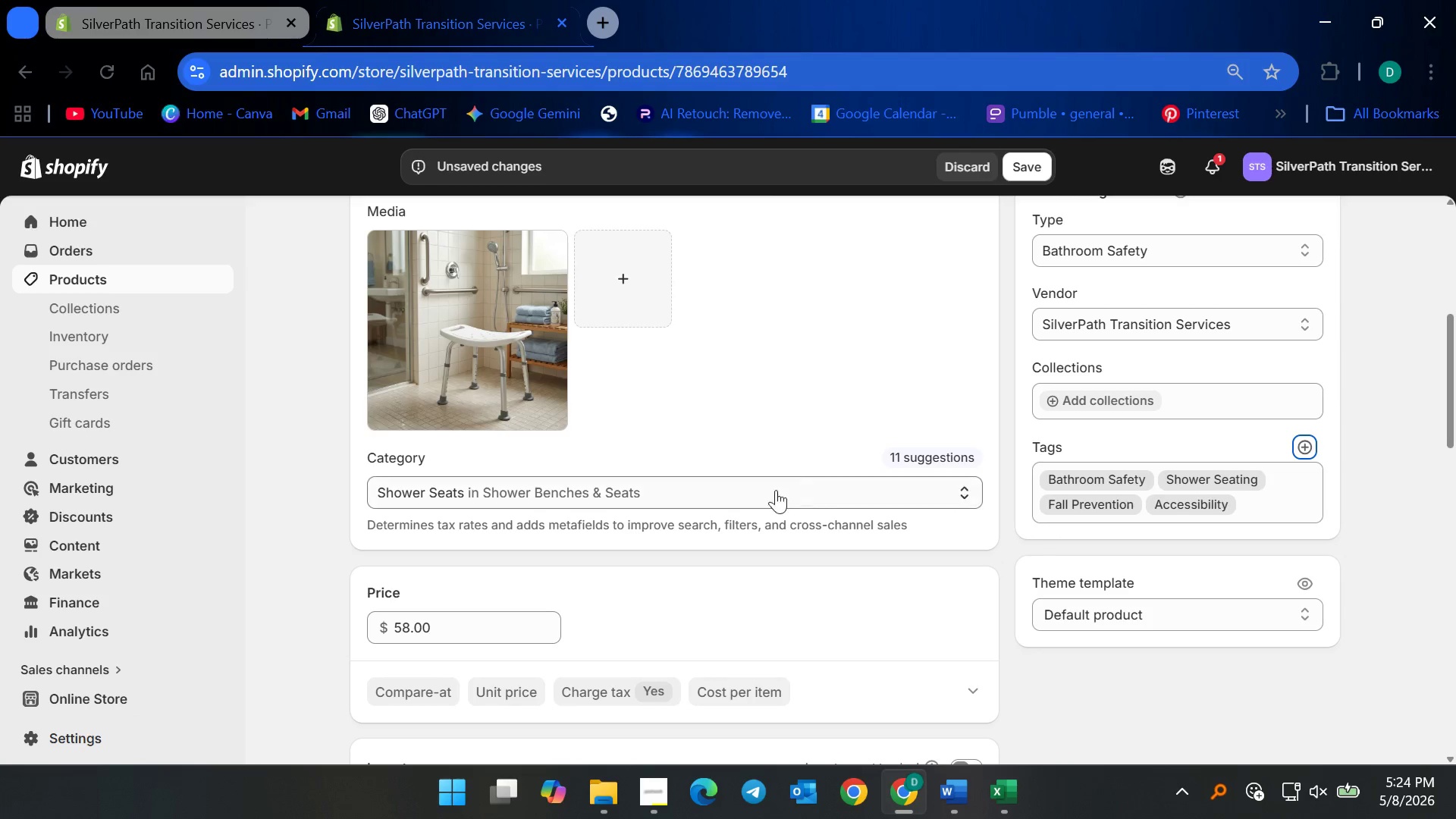 
scroll: coordinate [967, 599], scroll_direction: down, amount: 4.0
 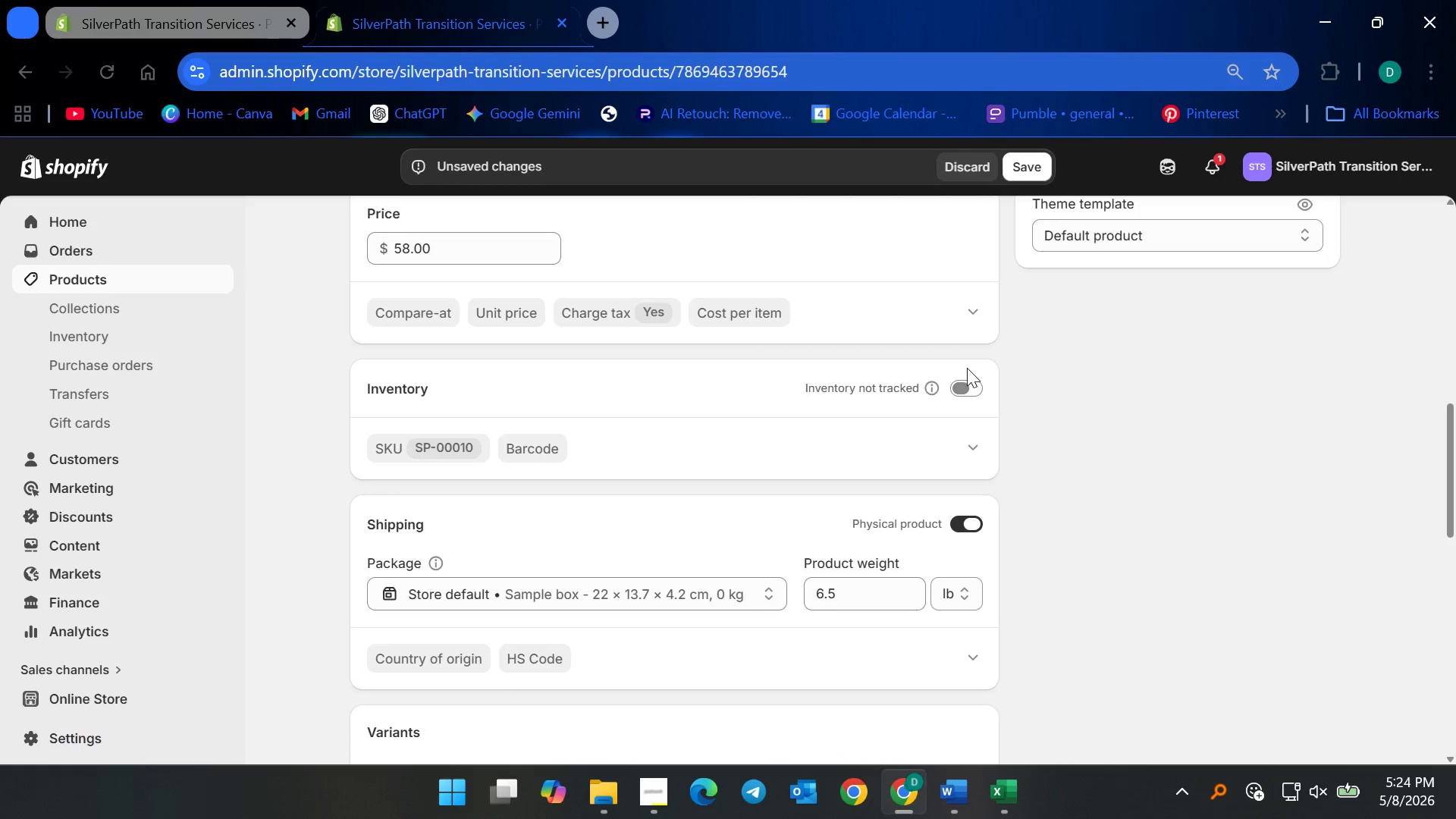 
double_click([949, 409])
 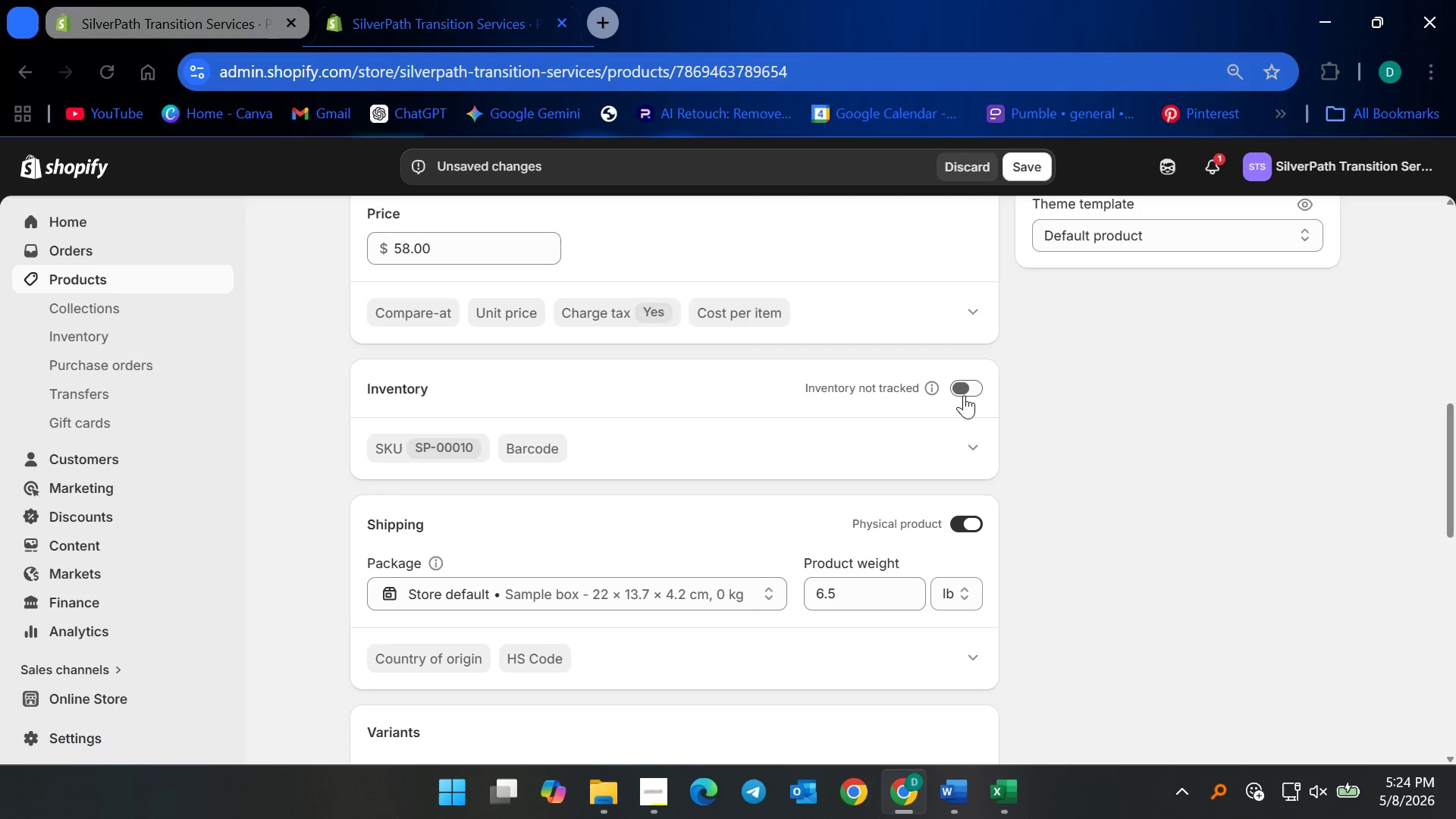 
triple_click([964, 395])
 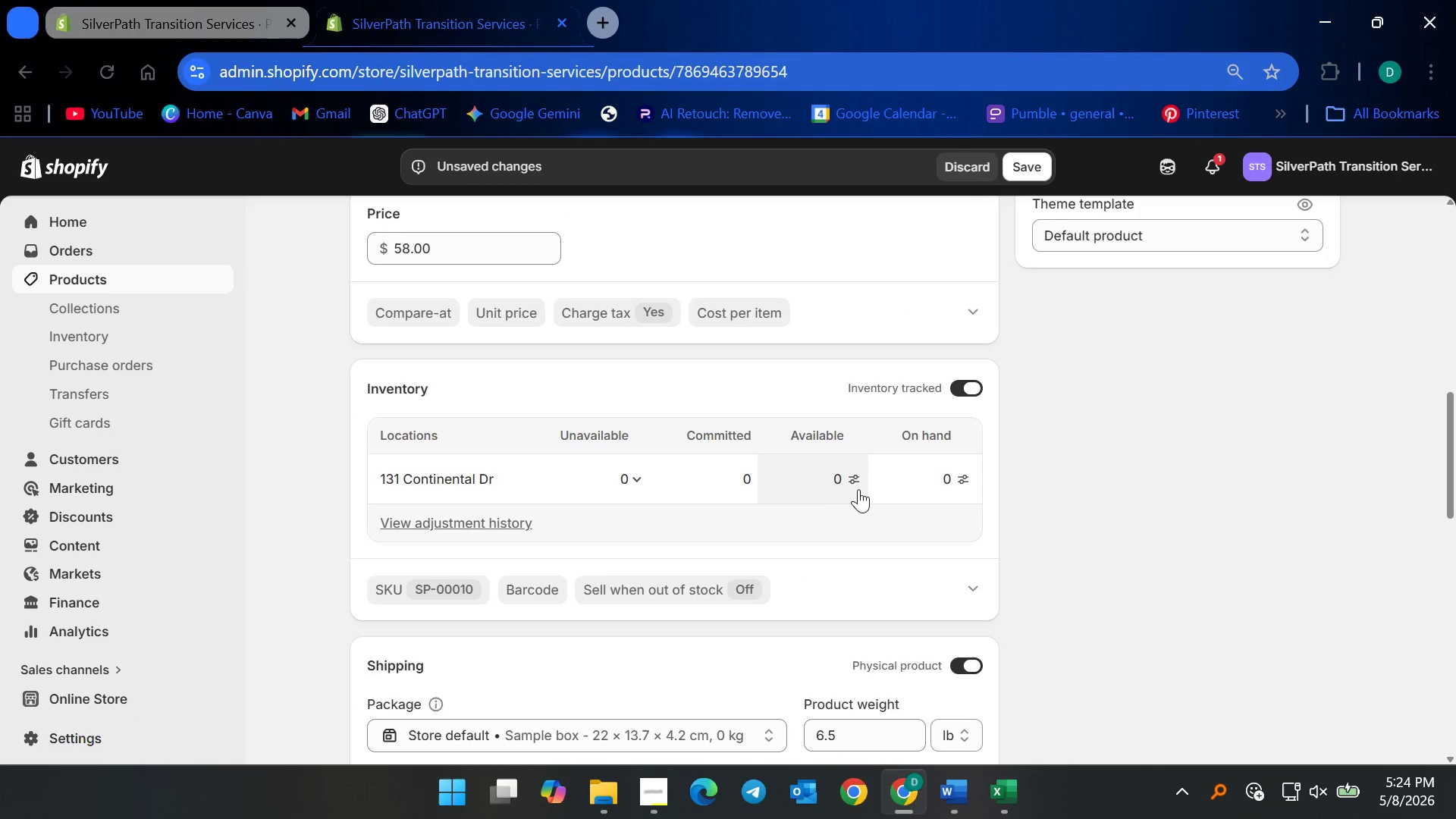 
left_click([812, 466])
 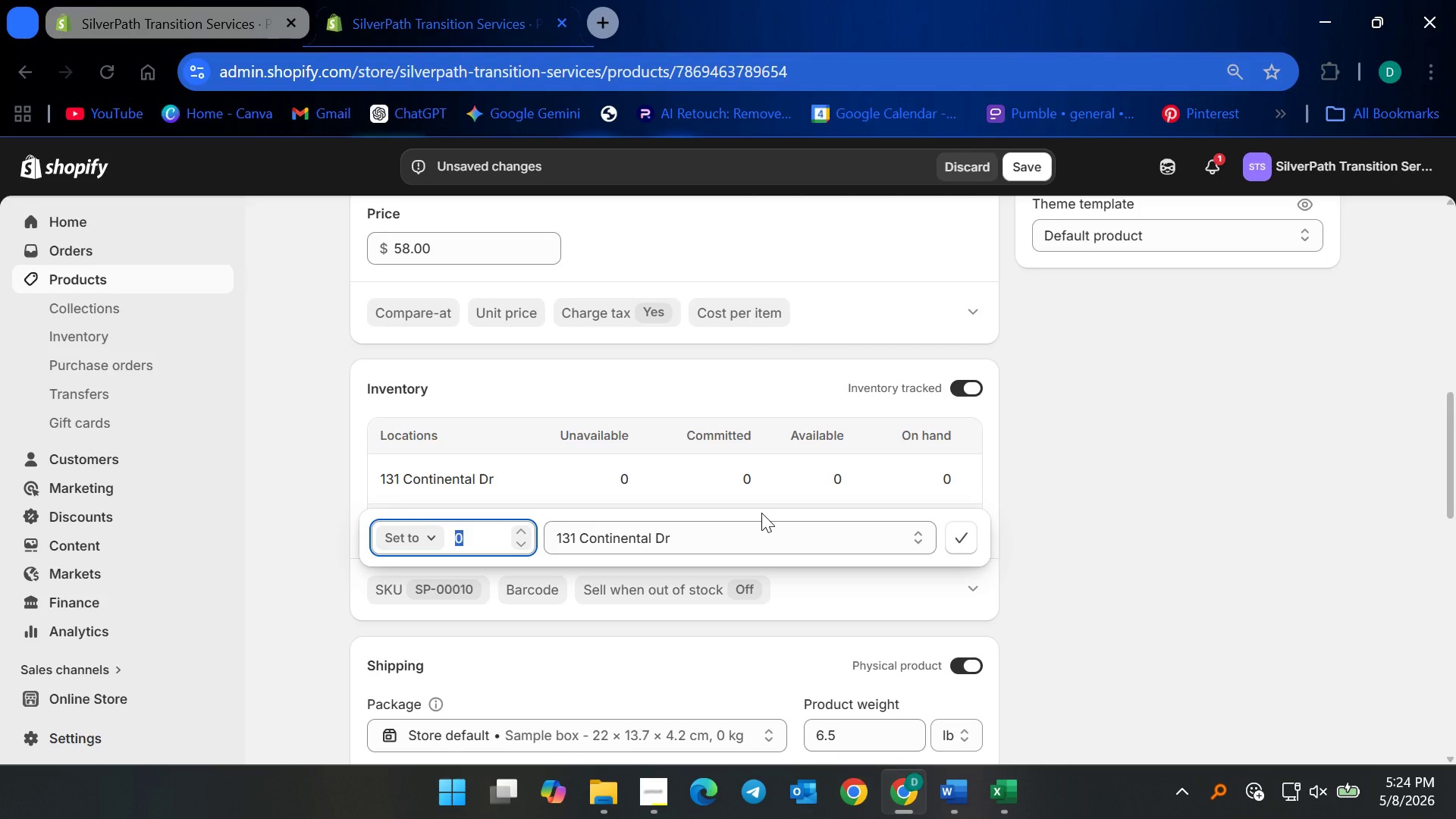 
type(37)
 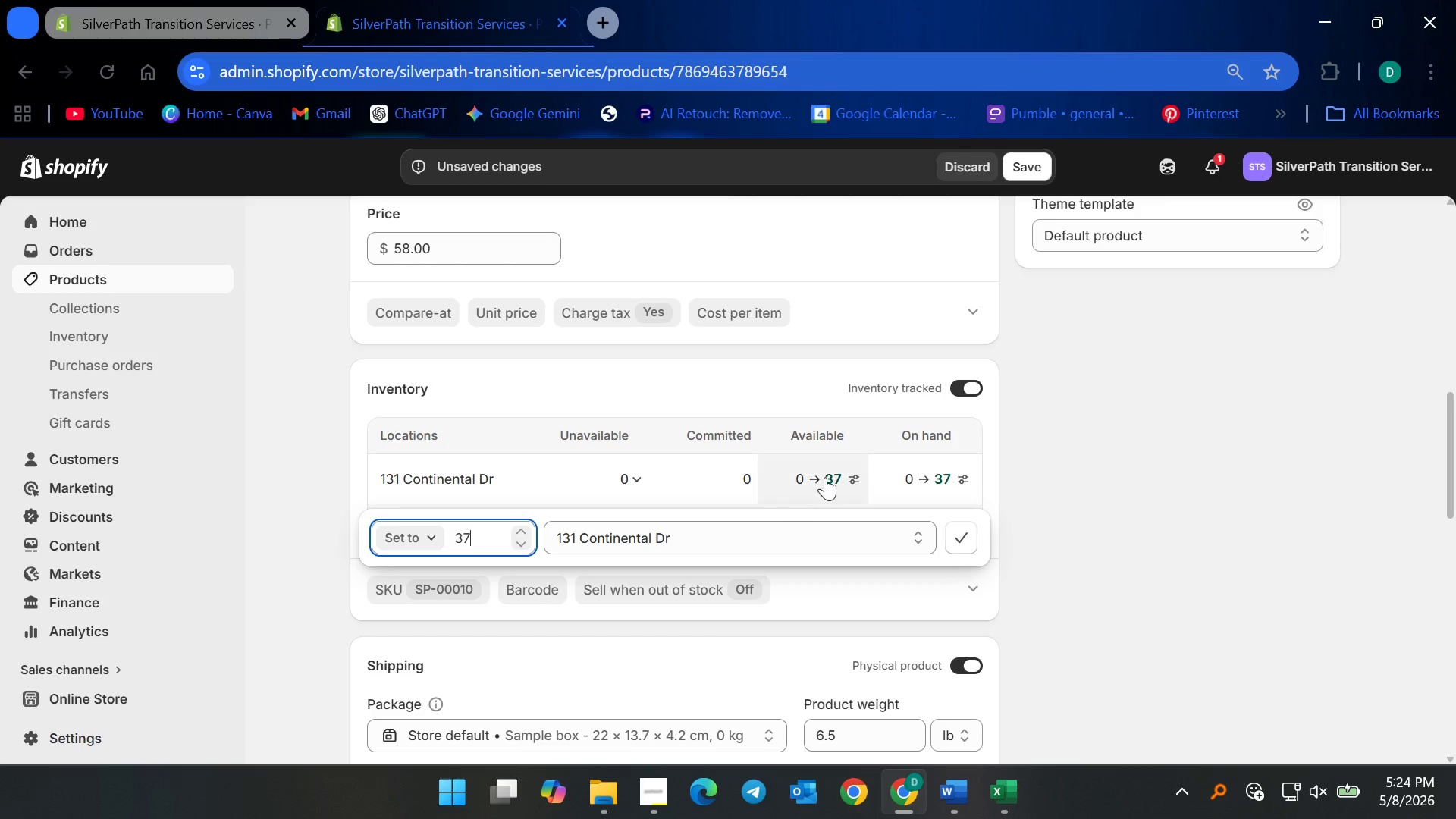 
left_click([960, 538])
 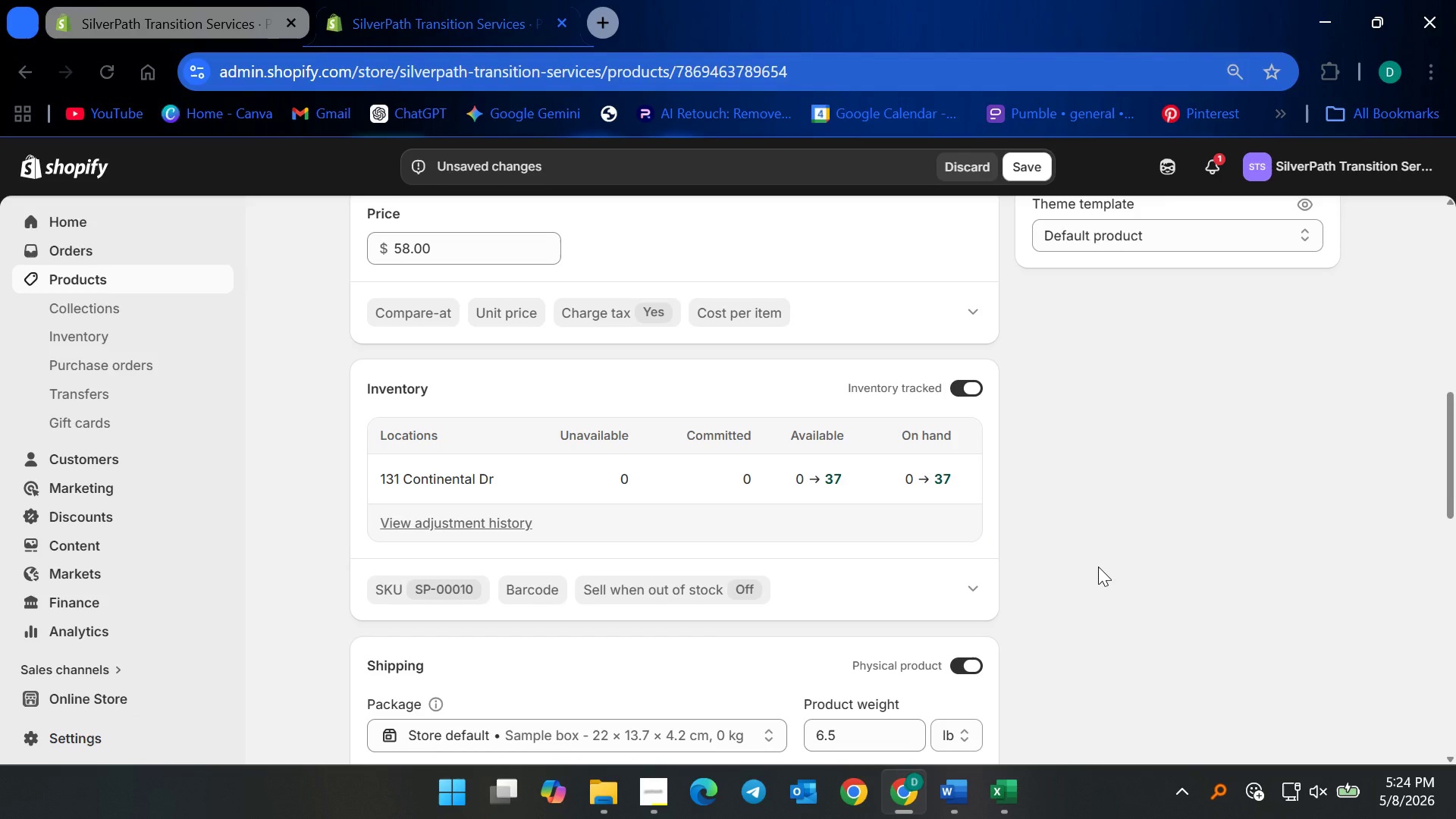 
scroll: coordinate [1098, 566], scroll_direction: down, amount: 3.0
 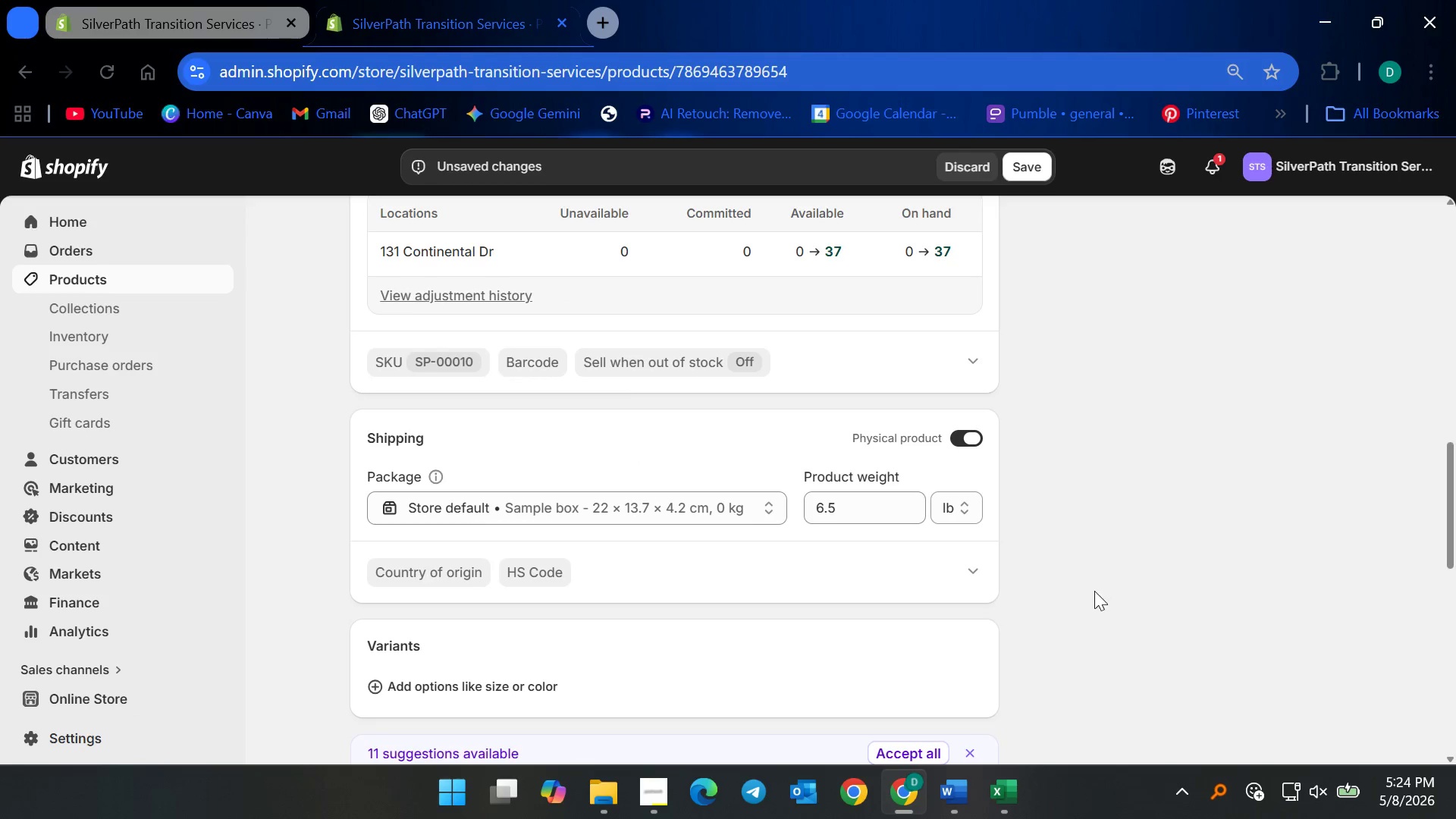 
scroll: coordinate [1060, 582], scroll_direction: up, amount: 13.0
 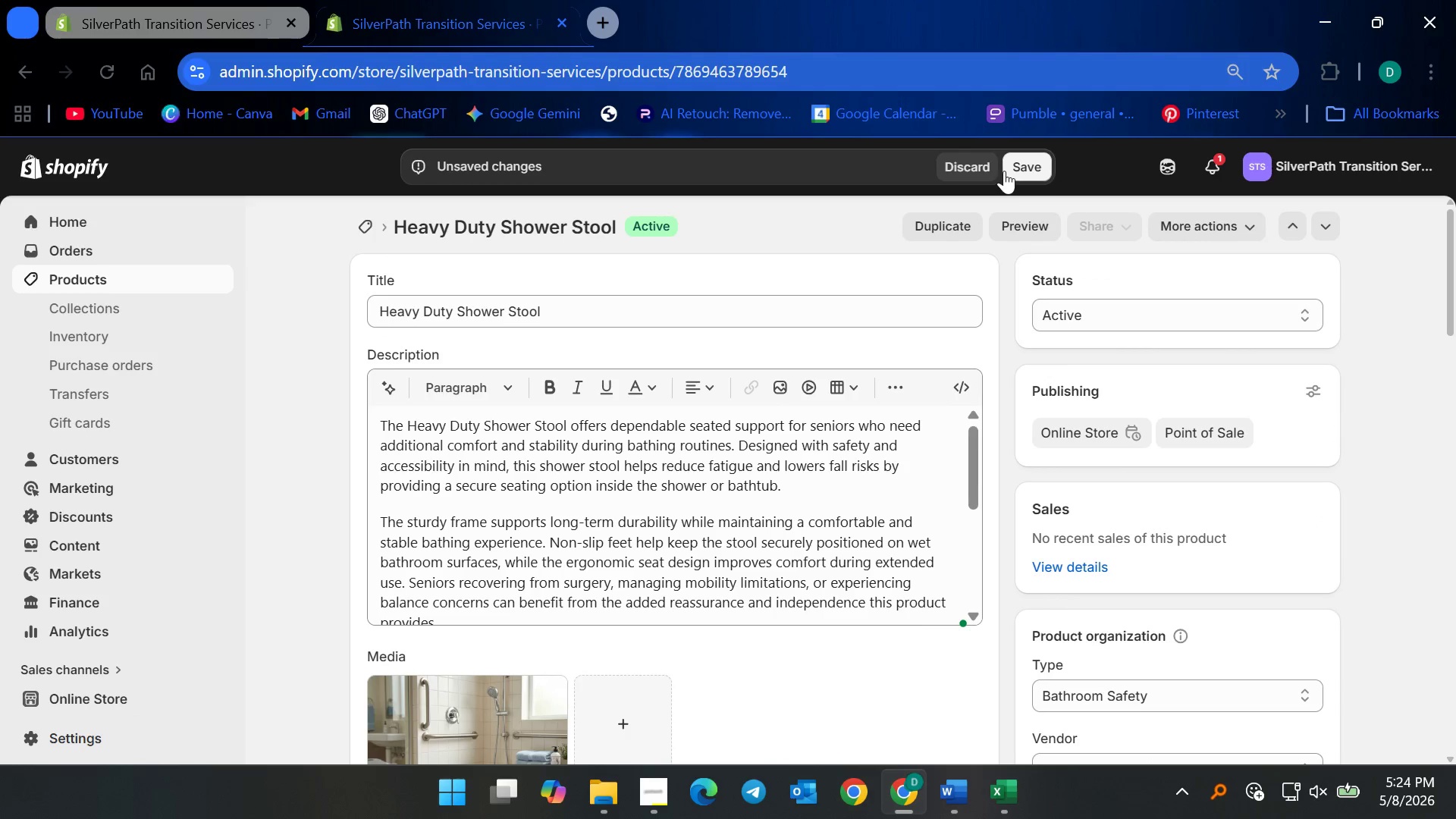 
left_click([1019, 168])
 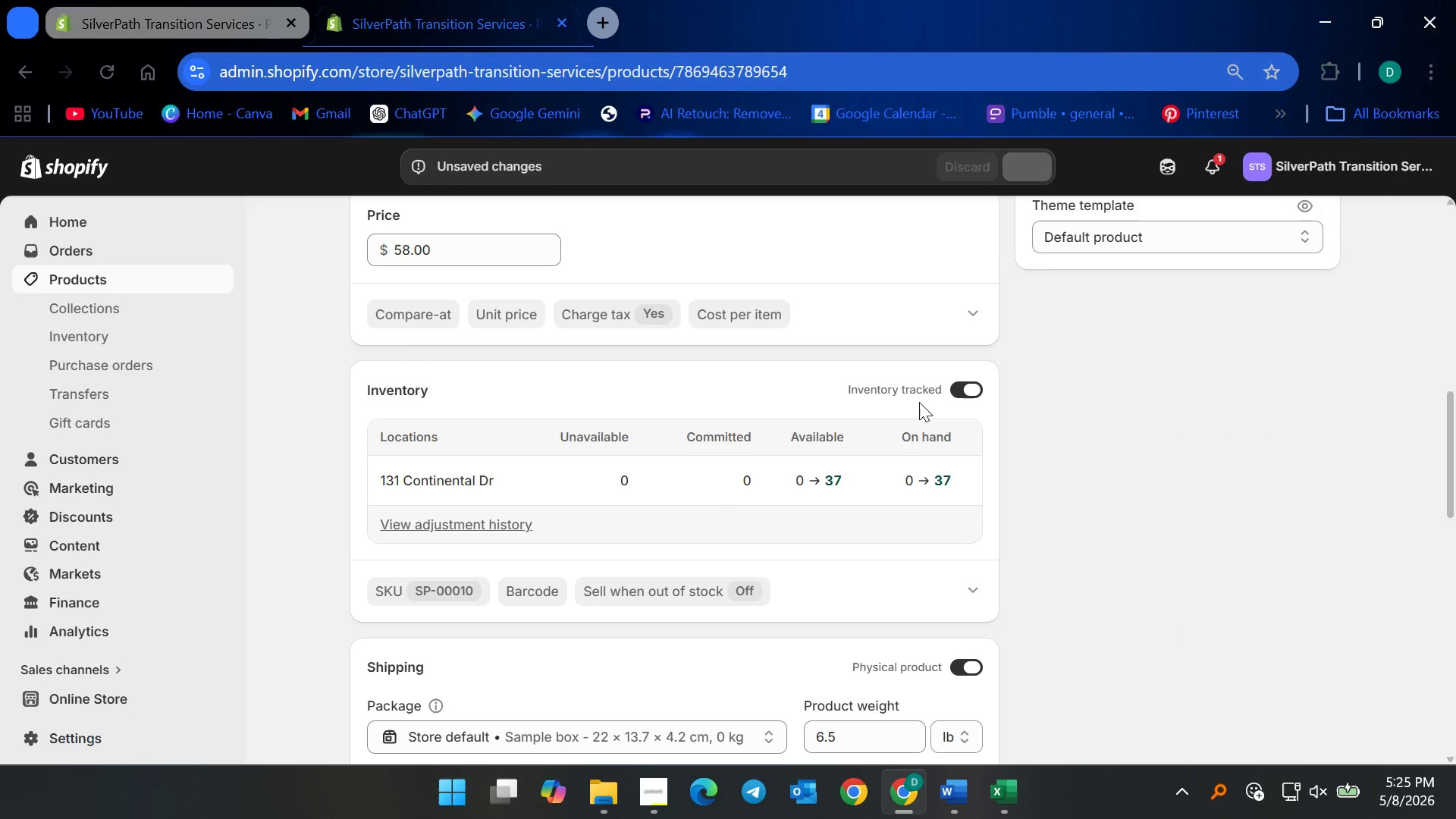 
scroll: coordinate [917, 452], scroll_direction: down, amount: 2.0
 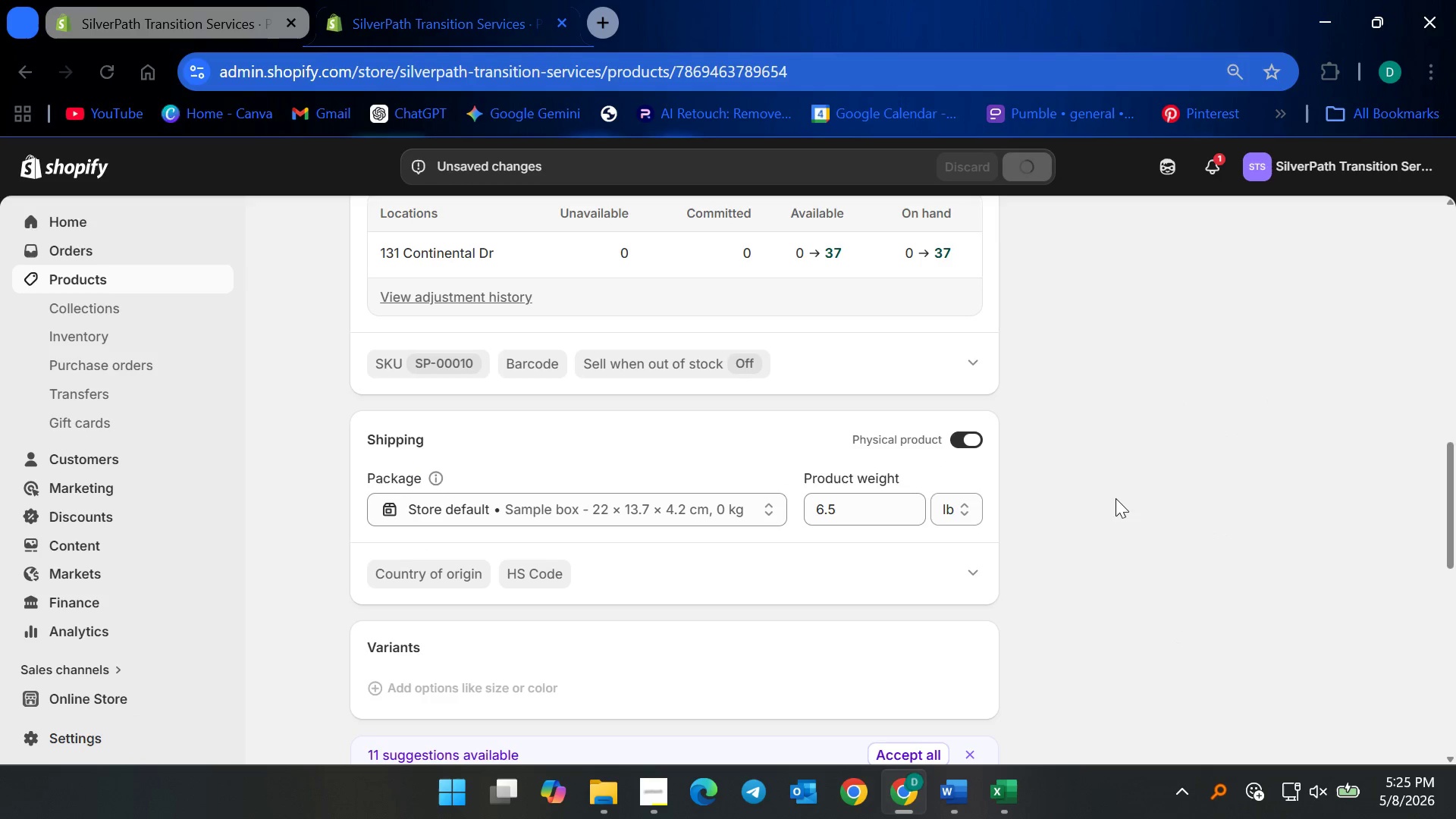 
scroll: coordinate [1102, 506], scroll_direction: up, amount: 5.0